 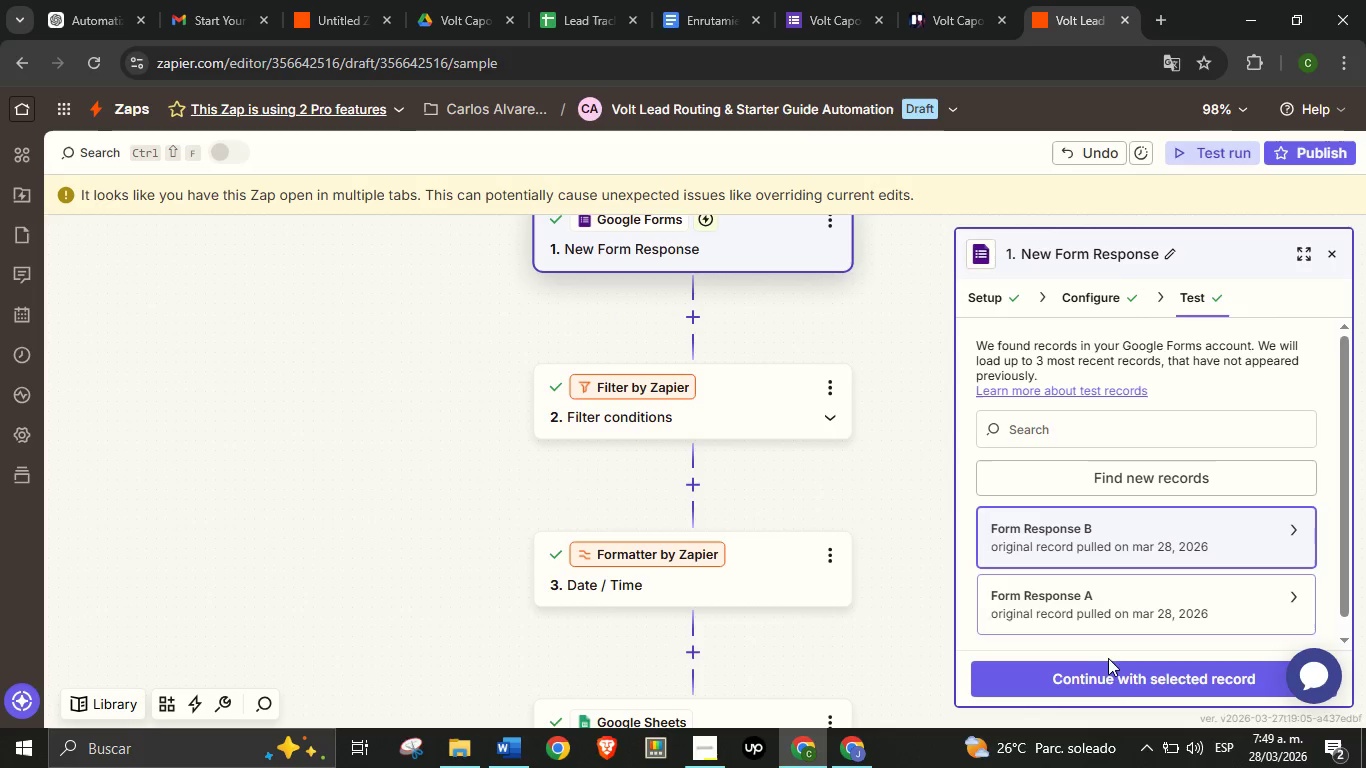 
left_click([1112, 671])
 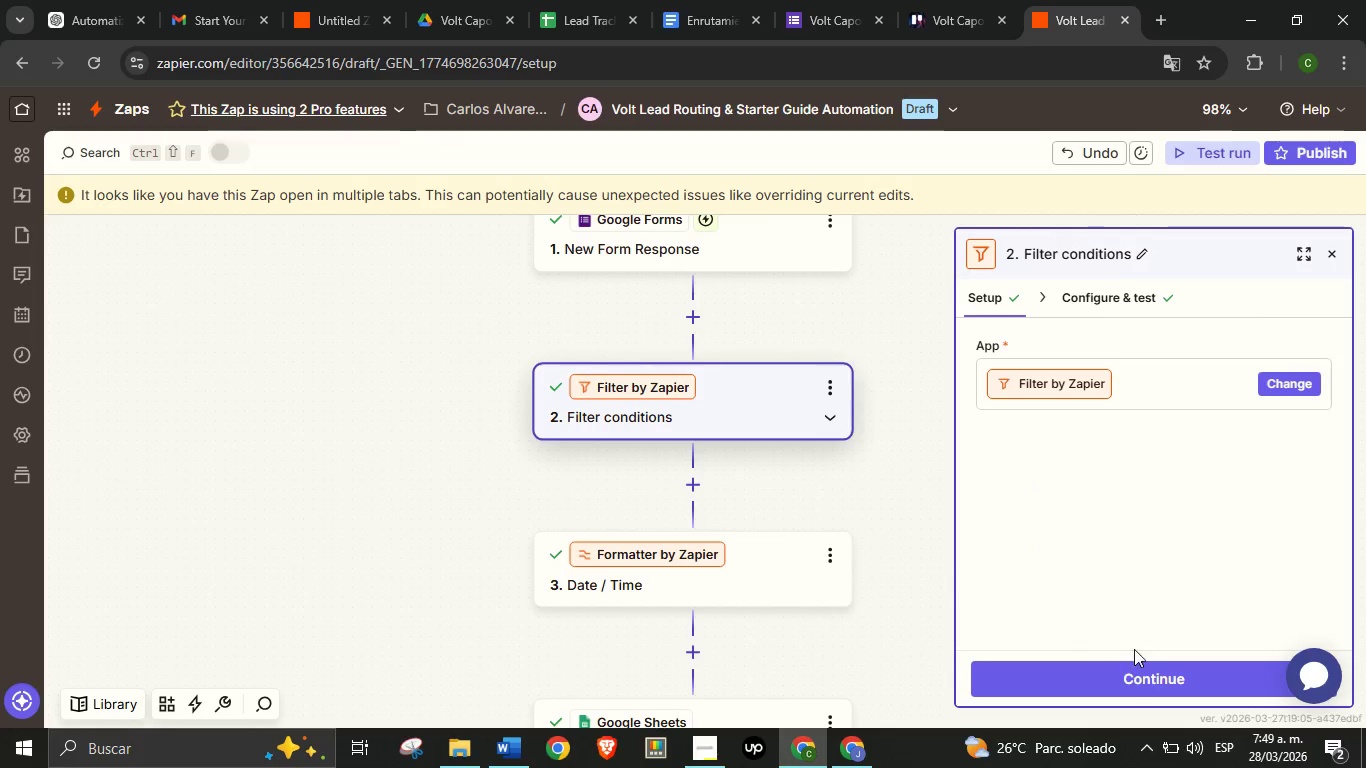 
left_click([1135, 673])
 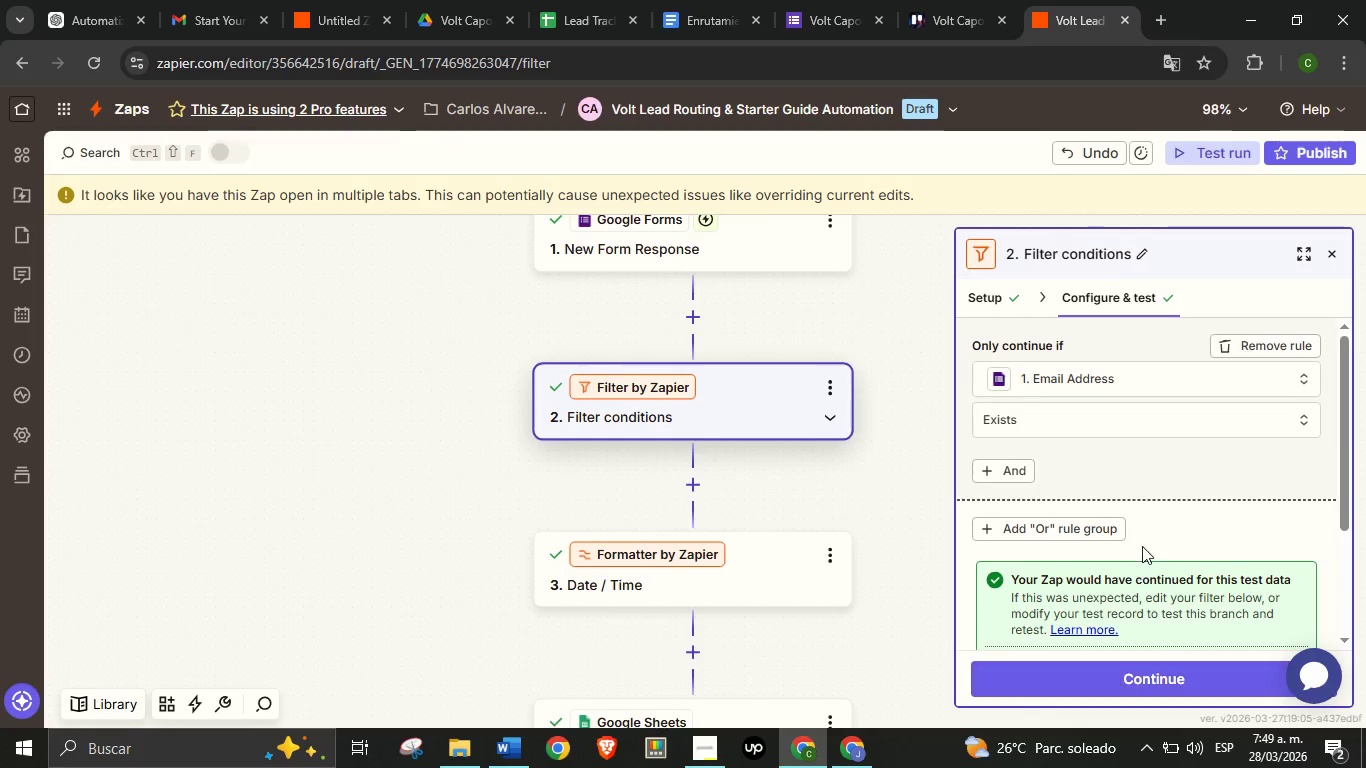 
scroll: coordinate [1142, 534], scroll_direction: down, amount: 2.0
 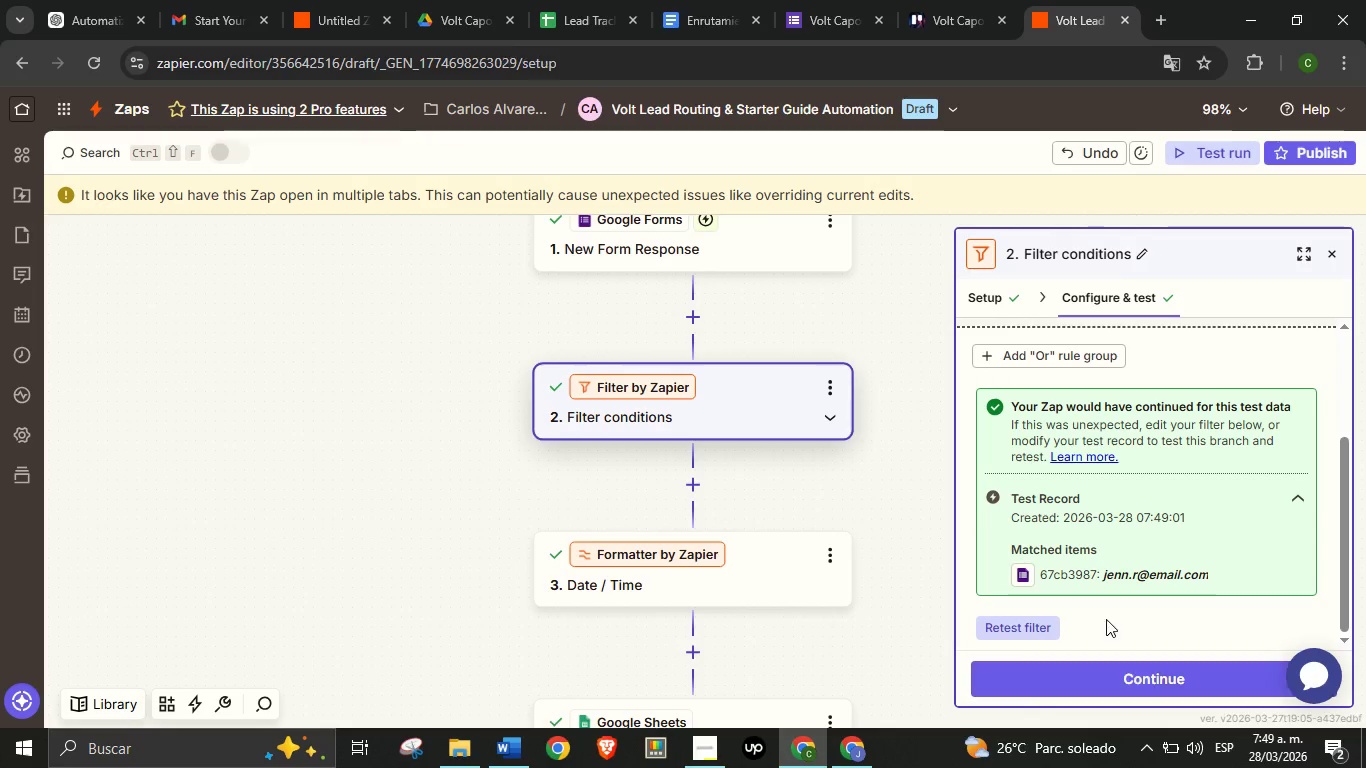 
left_click([1133, 671])
 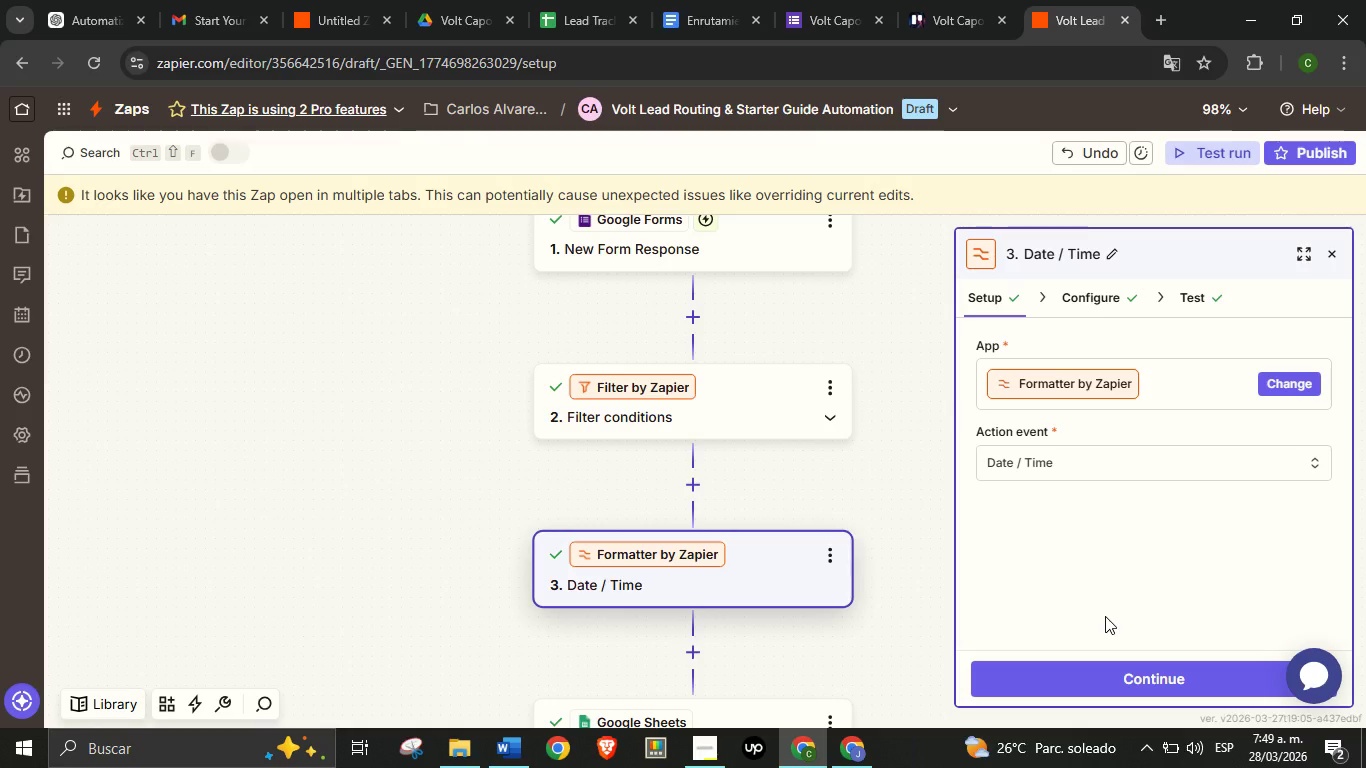 
wait(5.3)
 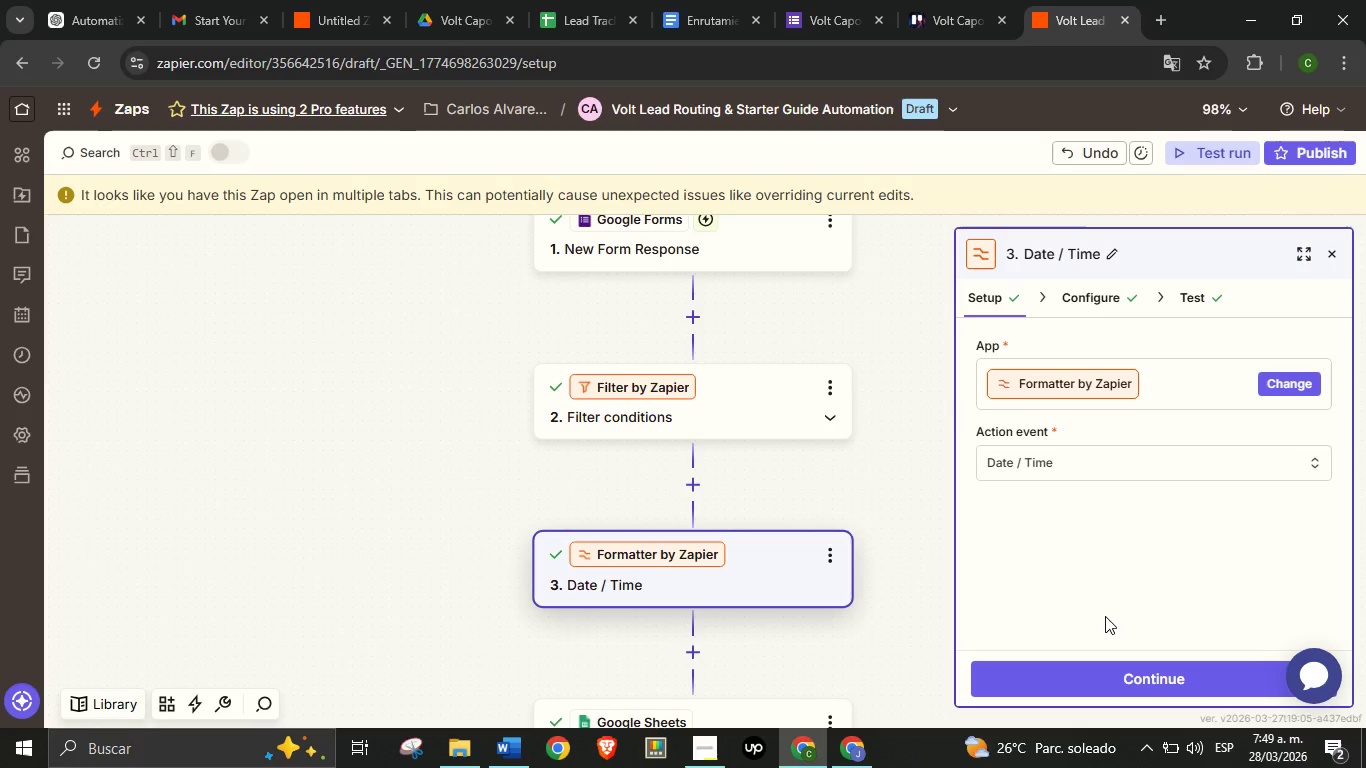 
left_click([1125, 683])
 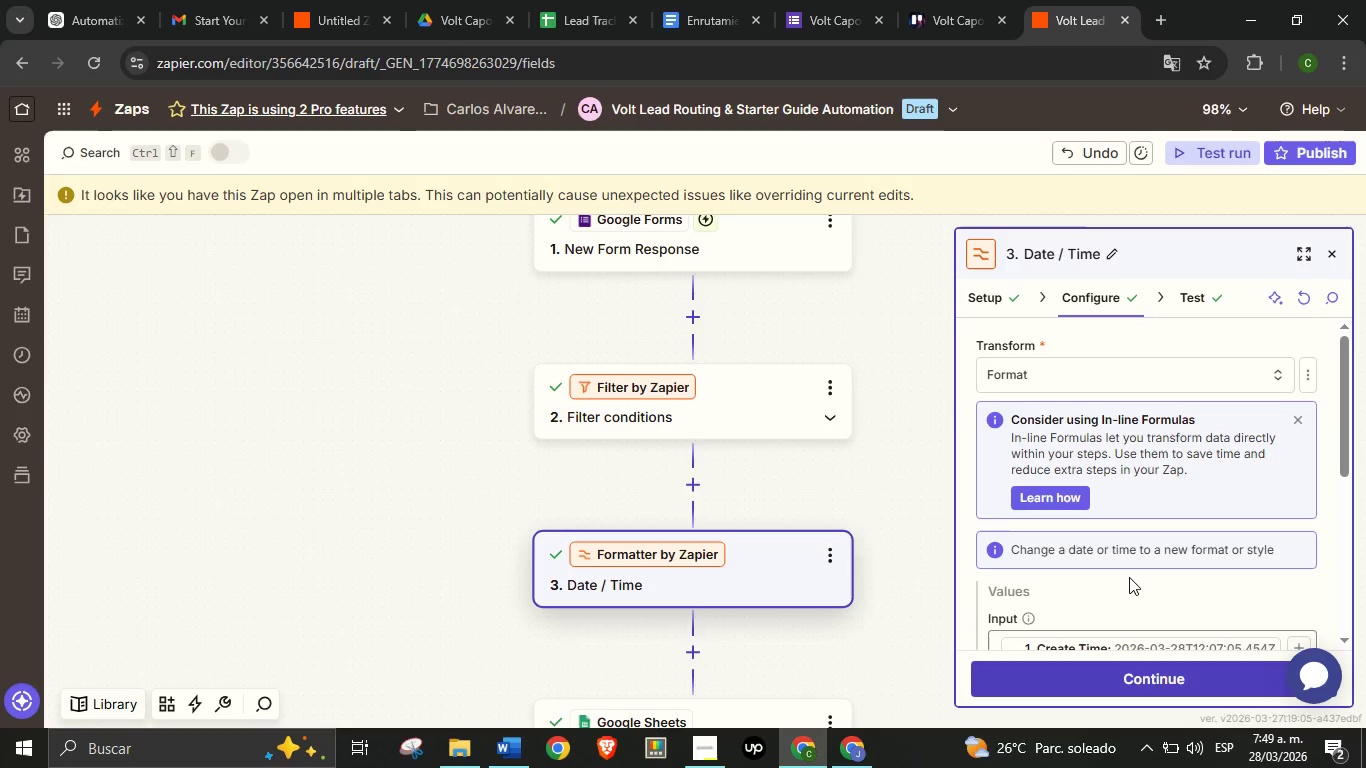 
scroll: coordinate [1154, 515], scroll_direction: down, amount: 5.0
 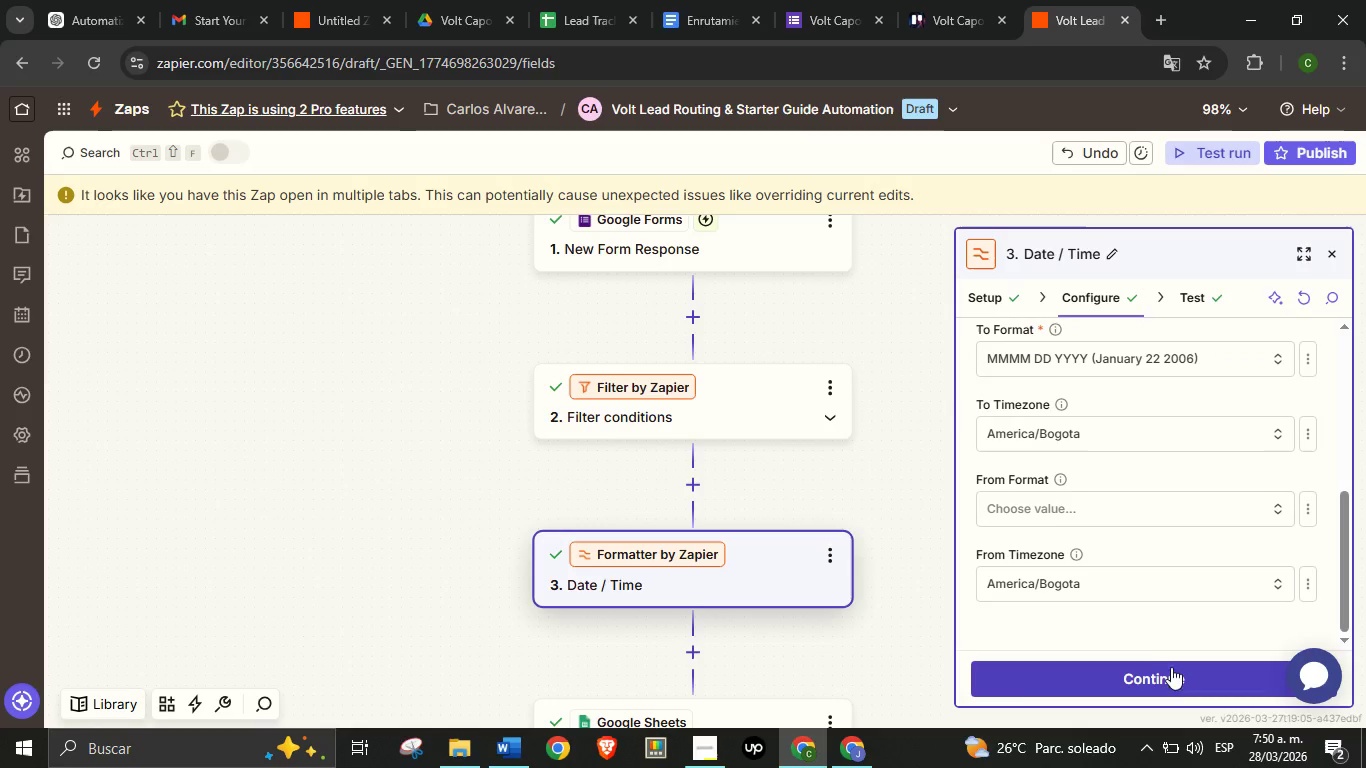 
left_click([1171, 667])
 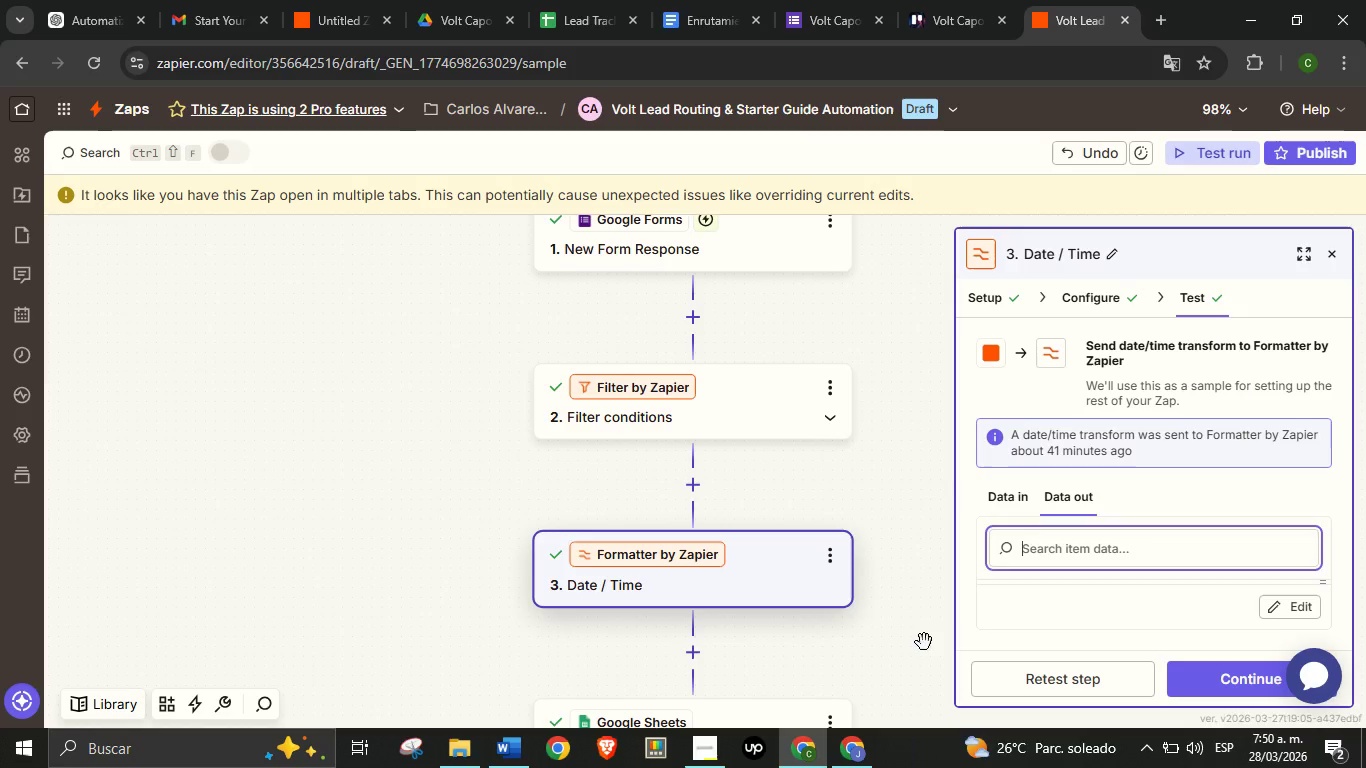 
left_click_drag(start_coordinate=[924, 642], to_coordinate=[893, 451])
 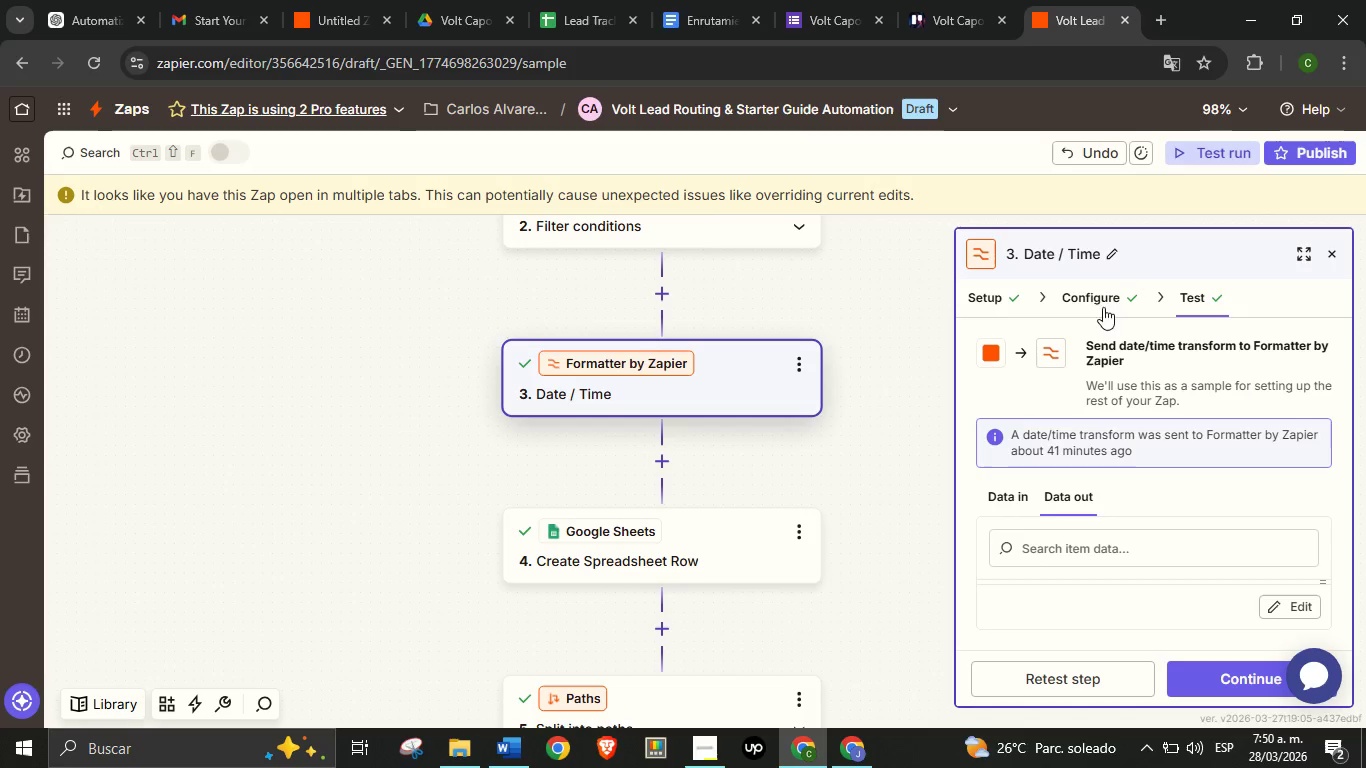 
left_click([1102, 299])
 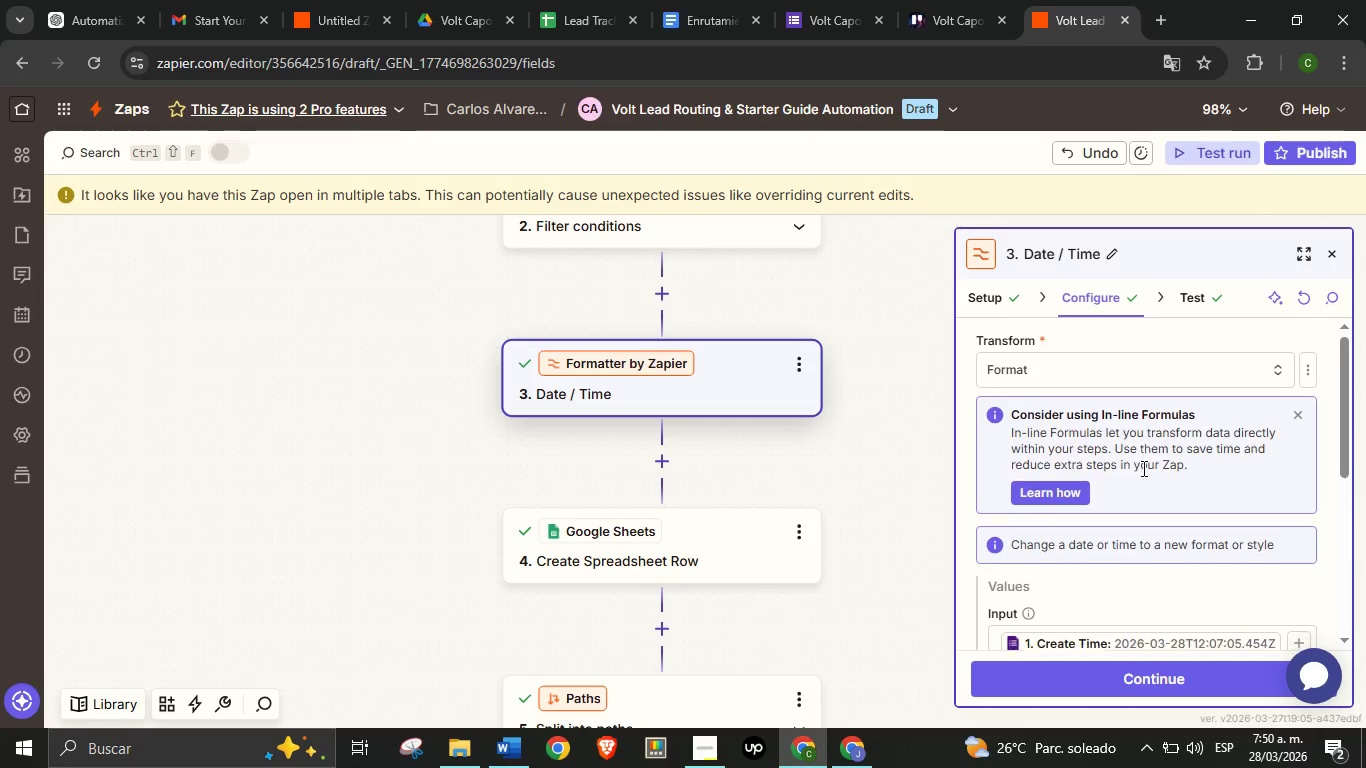 
scroll: coordinate [1151, 516], scroll_direction: down, amount: 4.0
 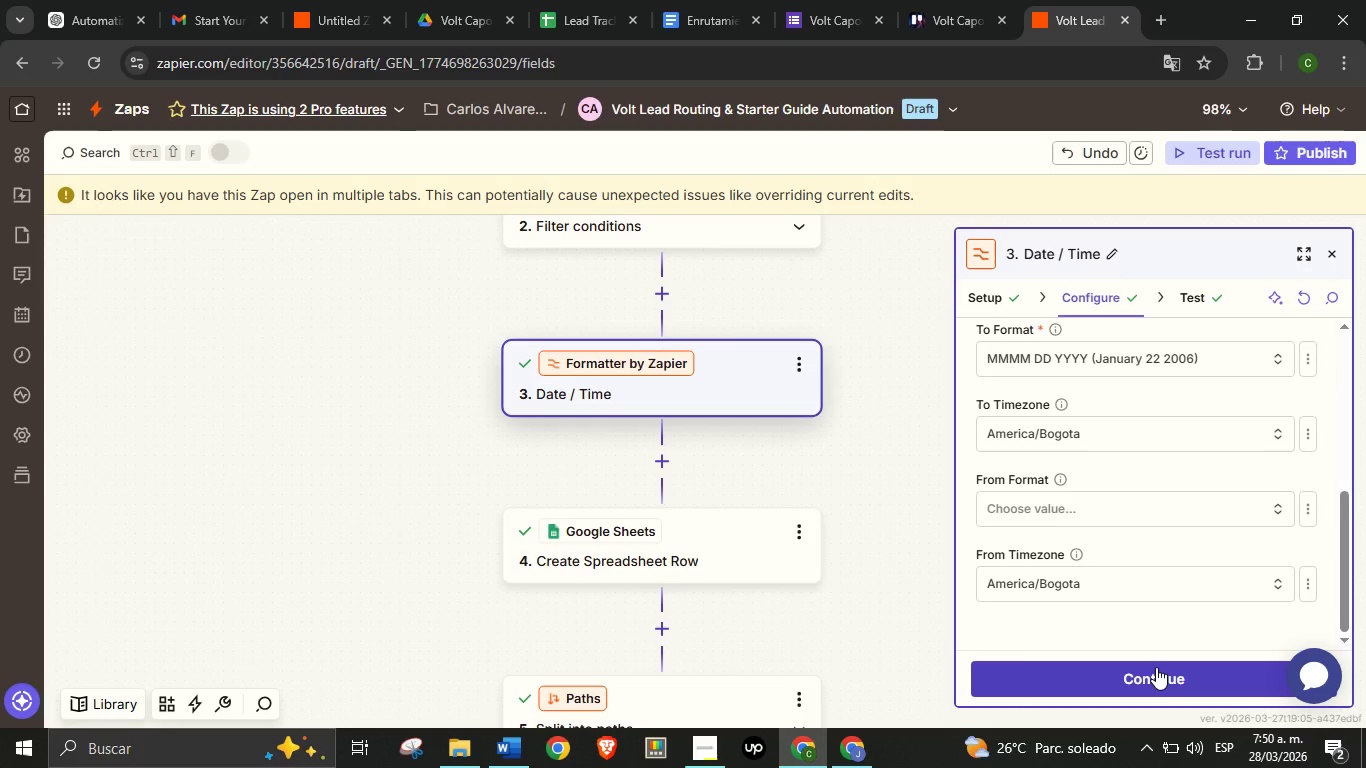 
left_click([1156, 667])
 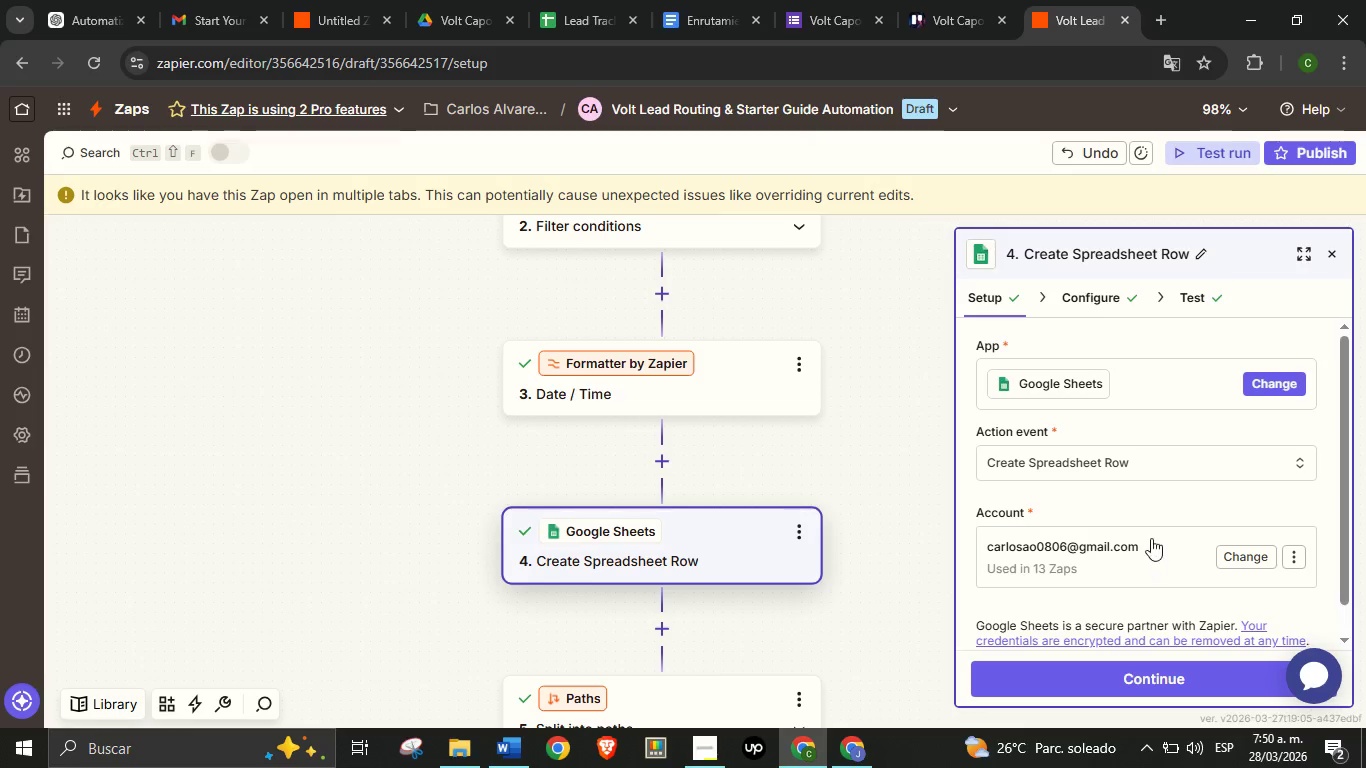 
left_click([1187, 681])
 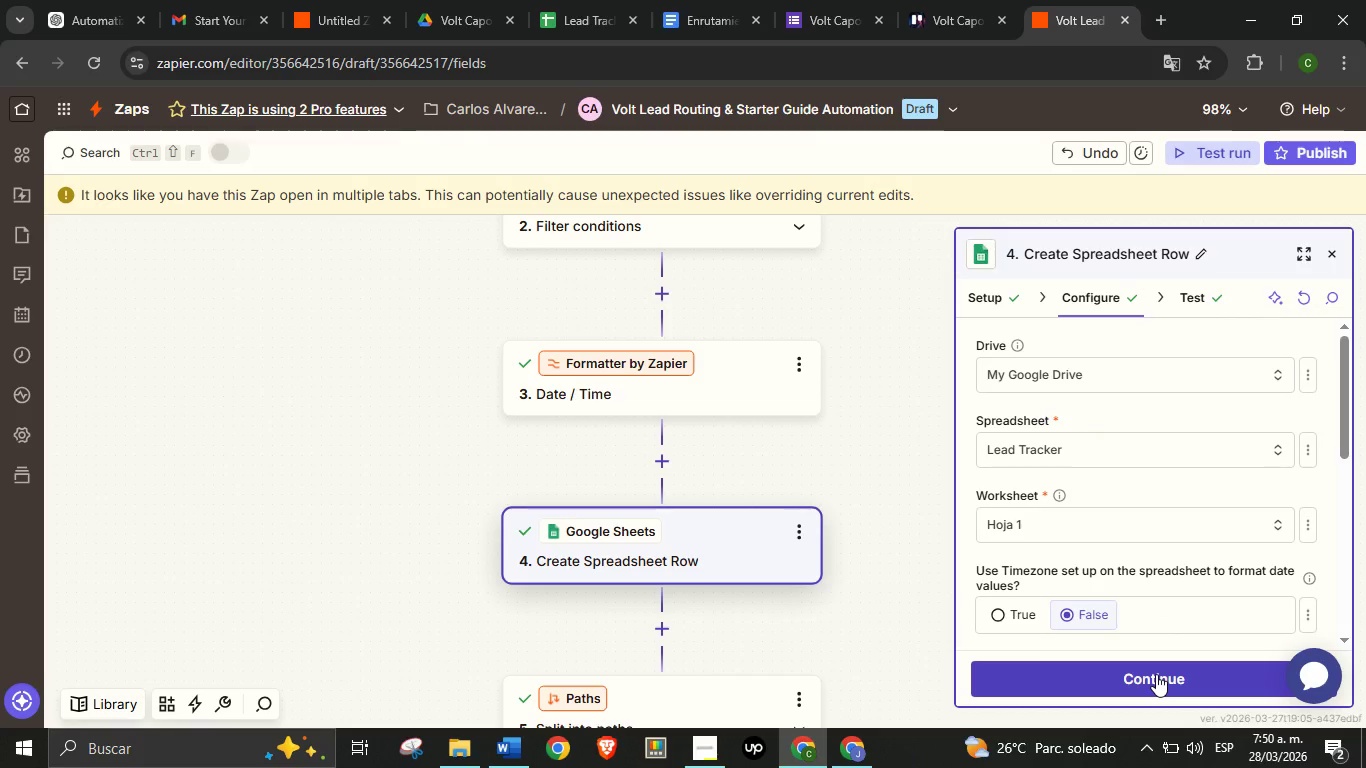 
left_click([1156, 674])
 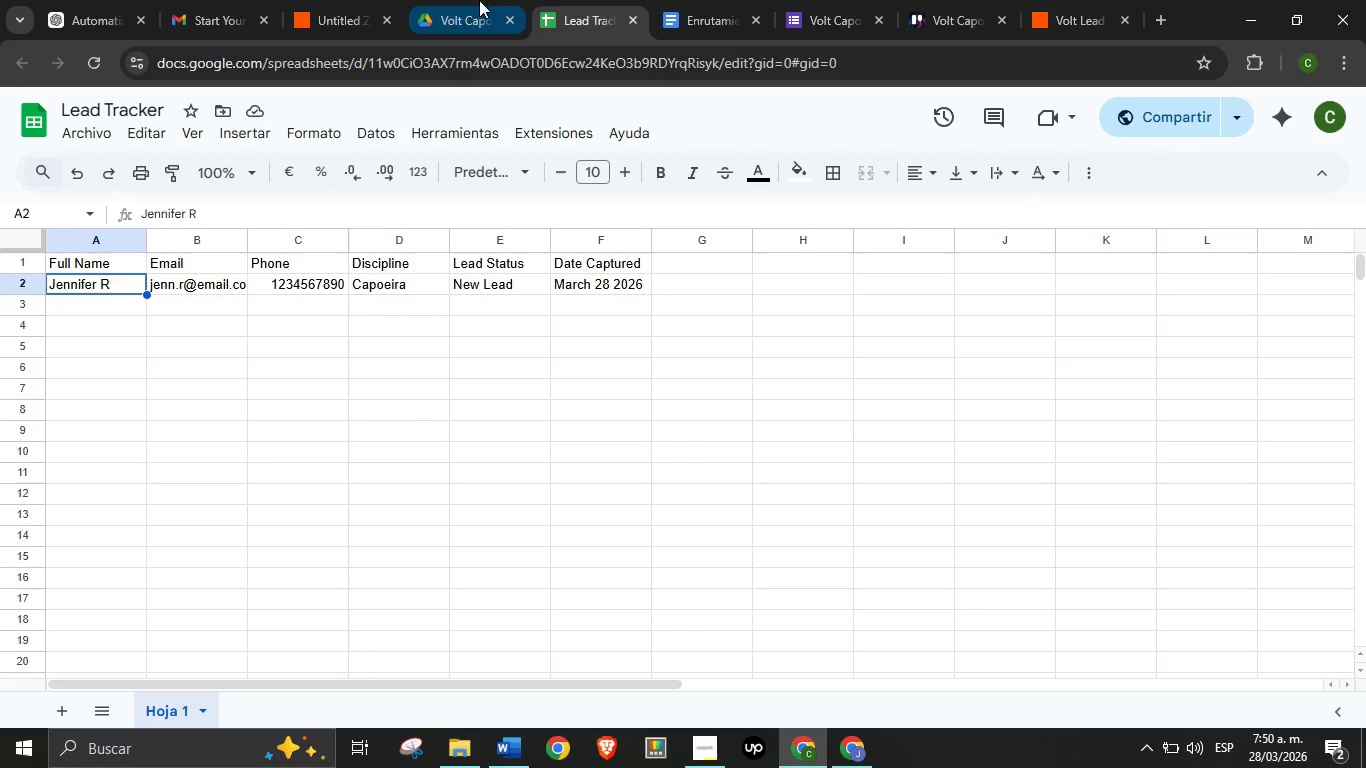 
wait(5.08)
 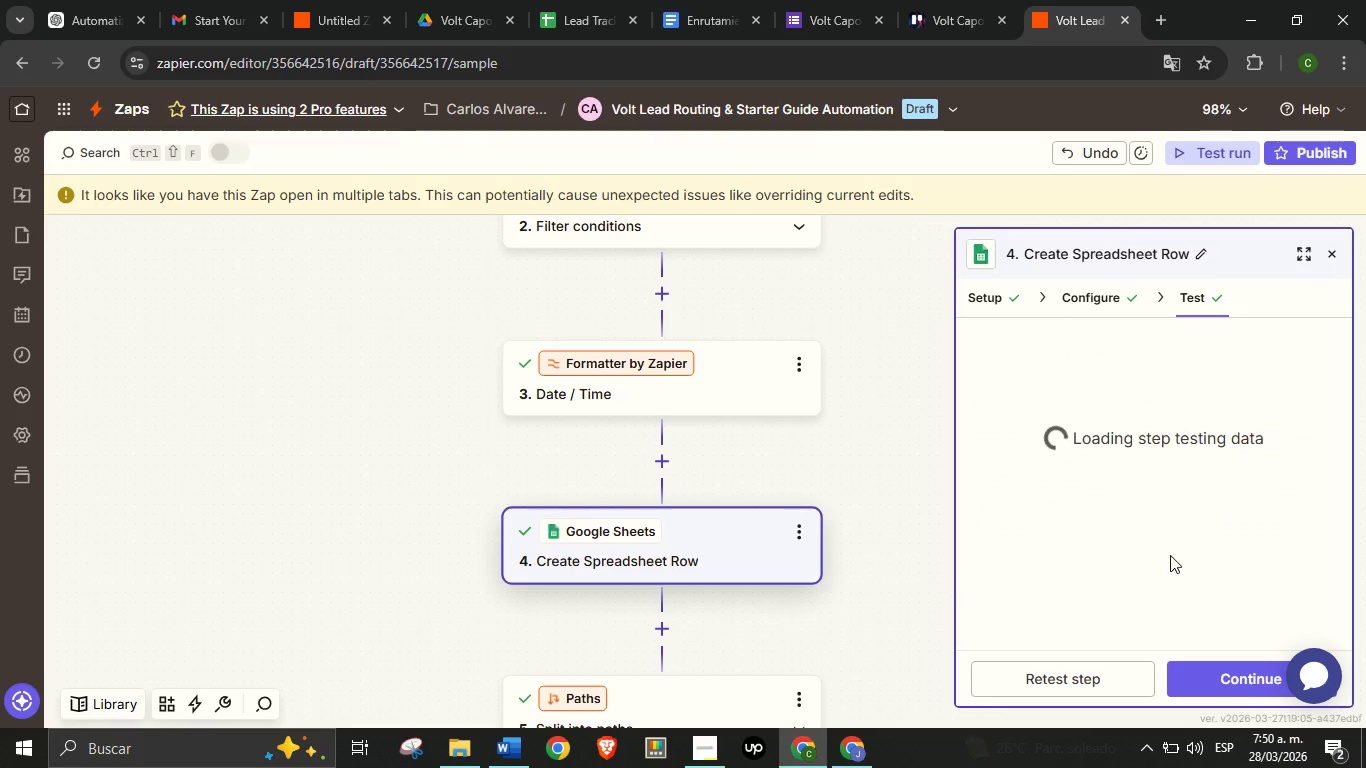 
left_click([1049, 0])
 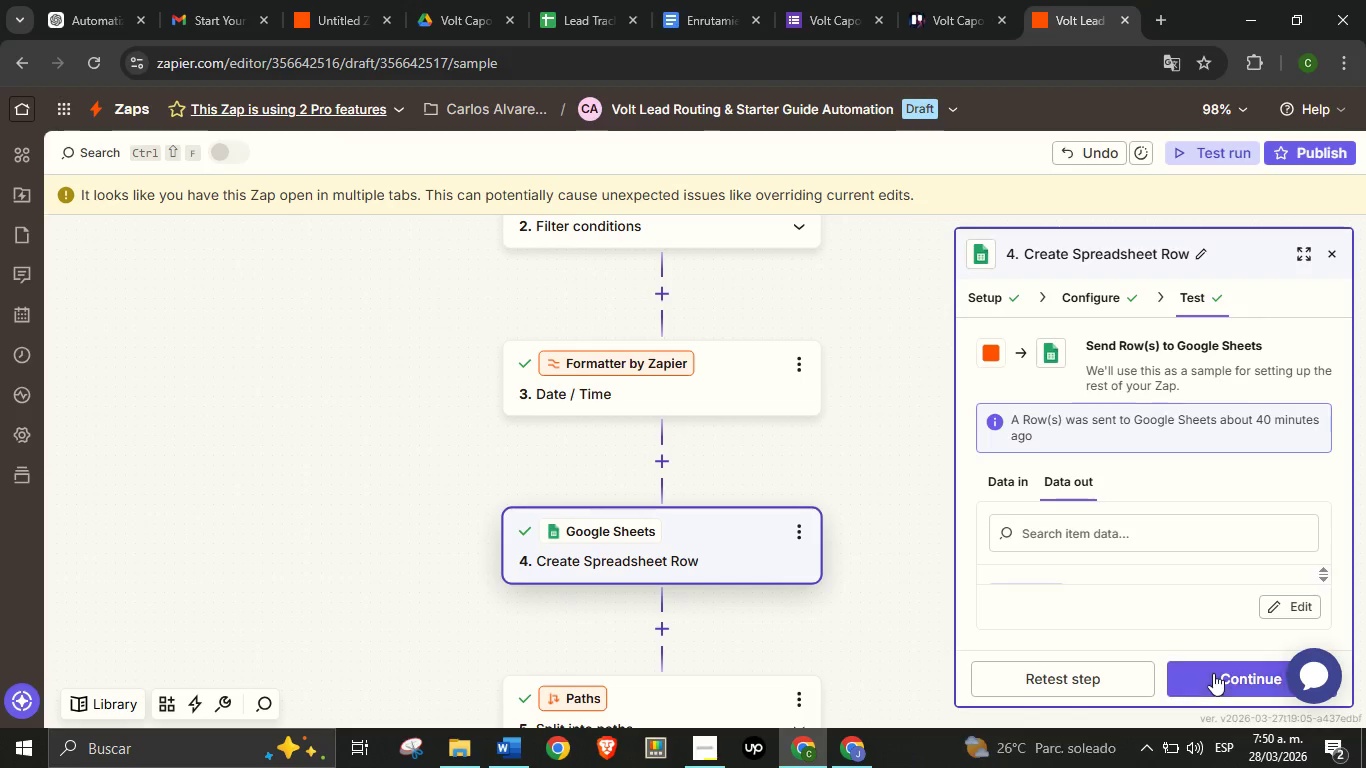 
left_click([1213, 673])
 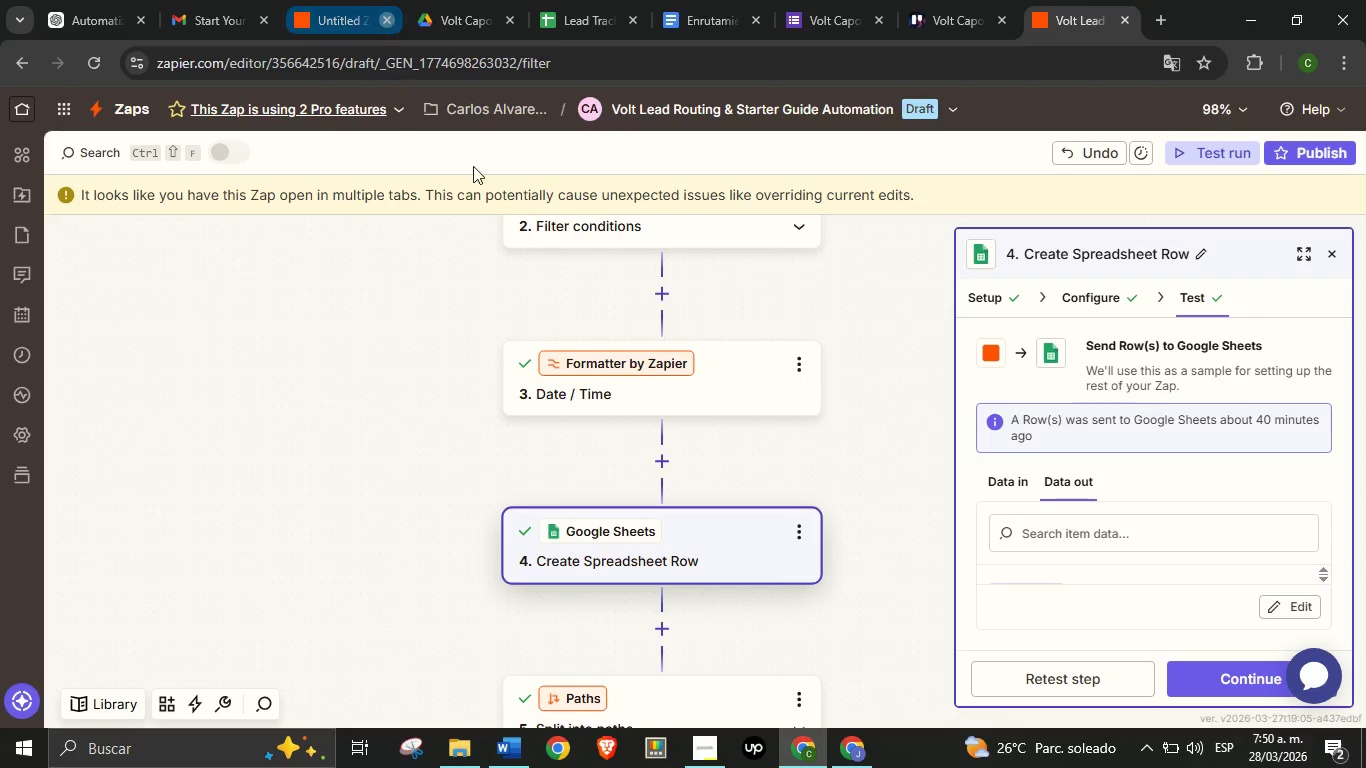 
left_click([386, 18])
 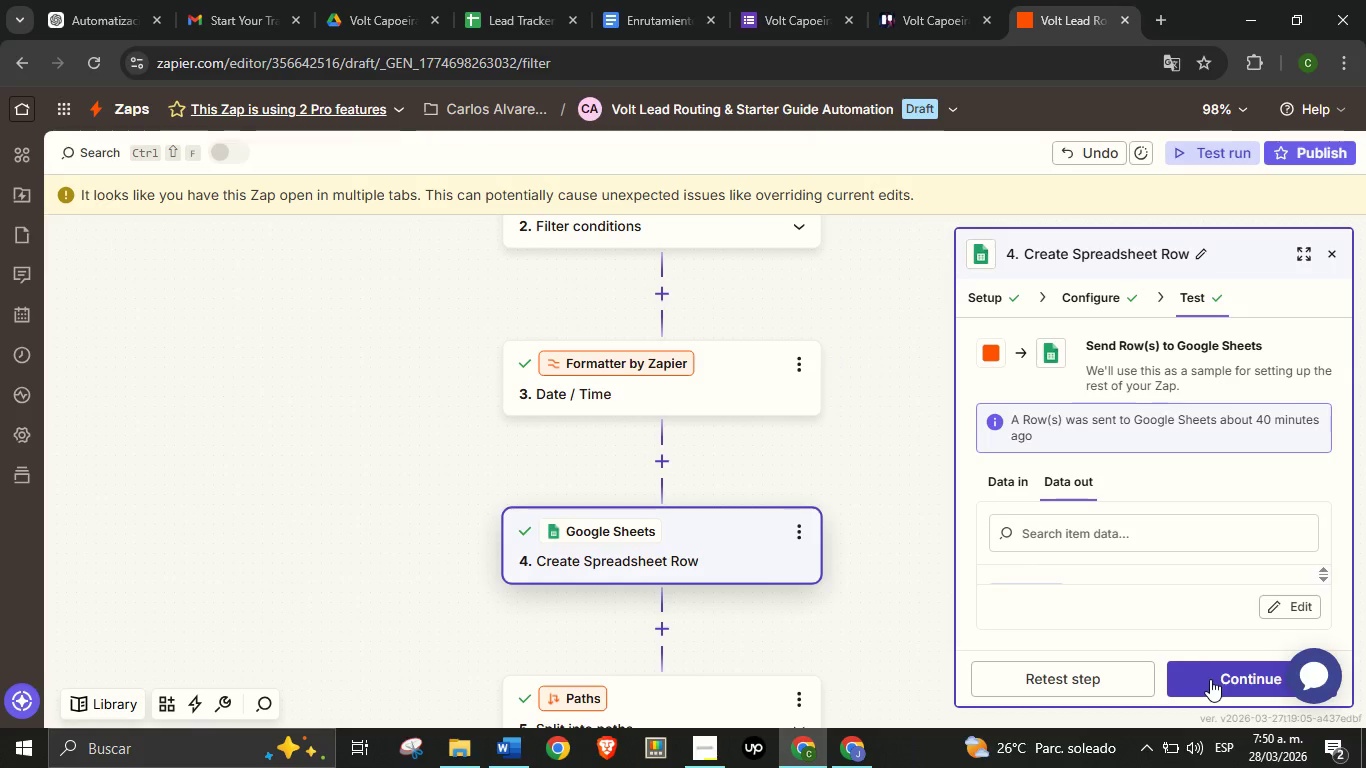 
left_click([1210, 679])
 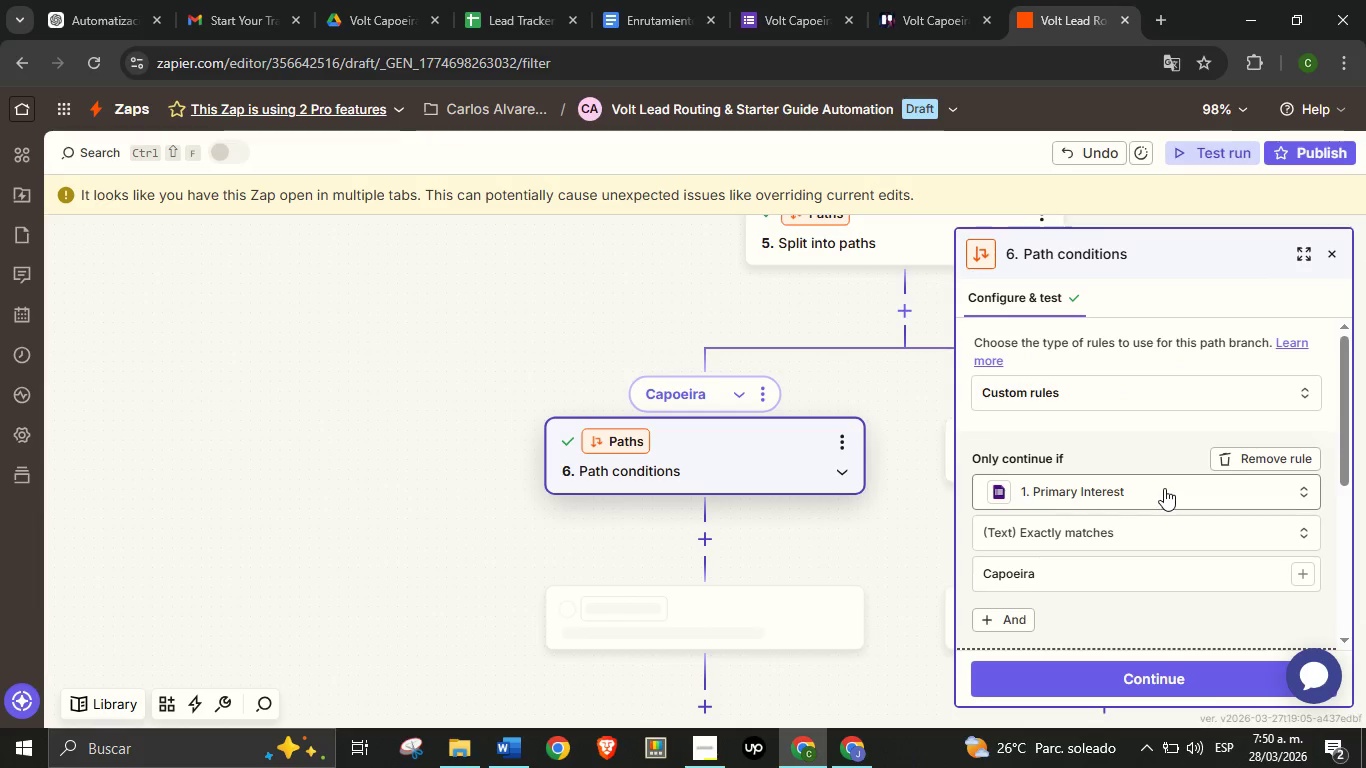 
scroll: coordinate [1171, 503], scroll_direction: down, amount: 5.0
 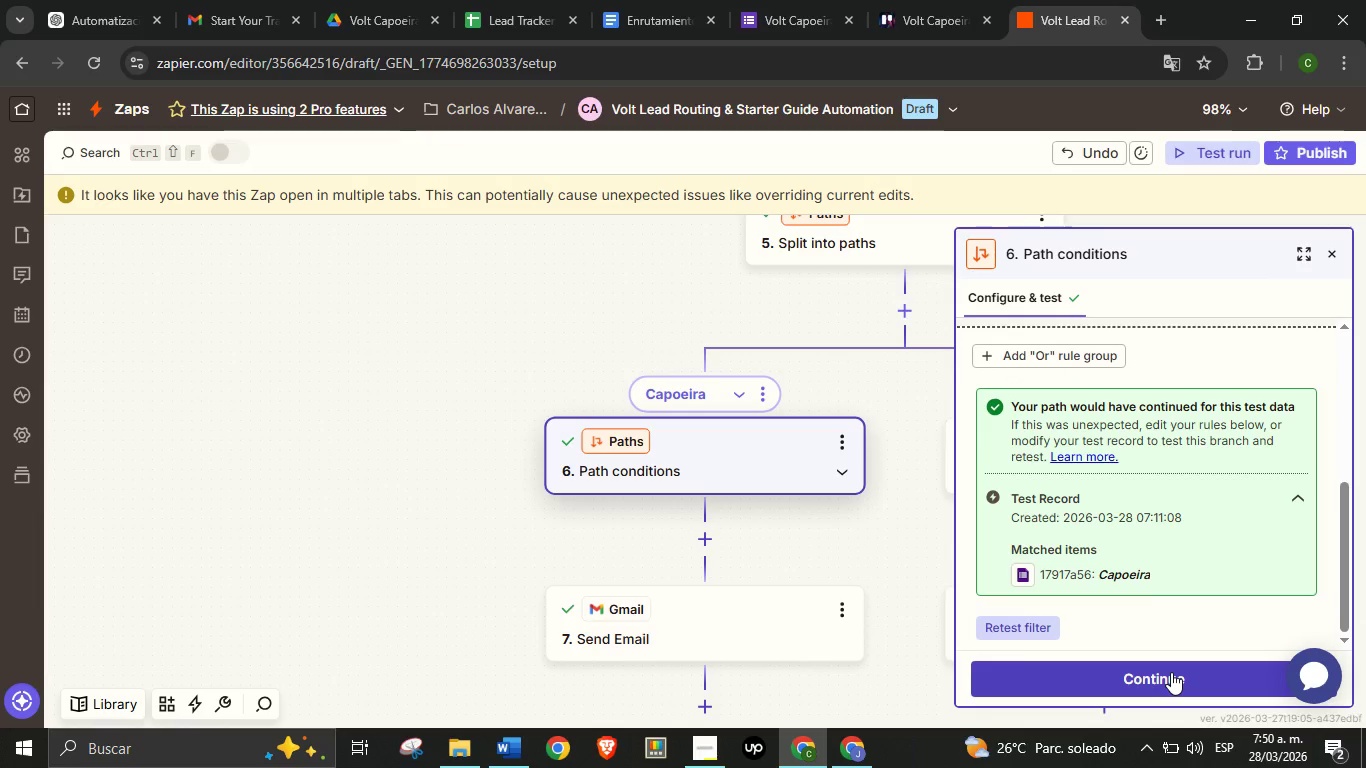 
left_click([1171, 672])
 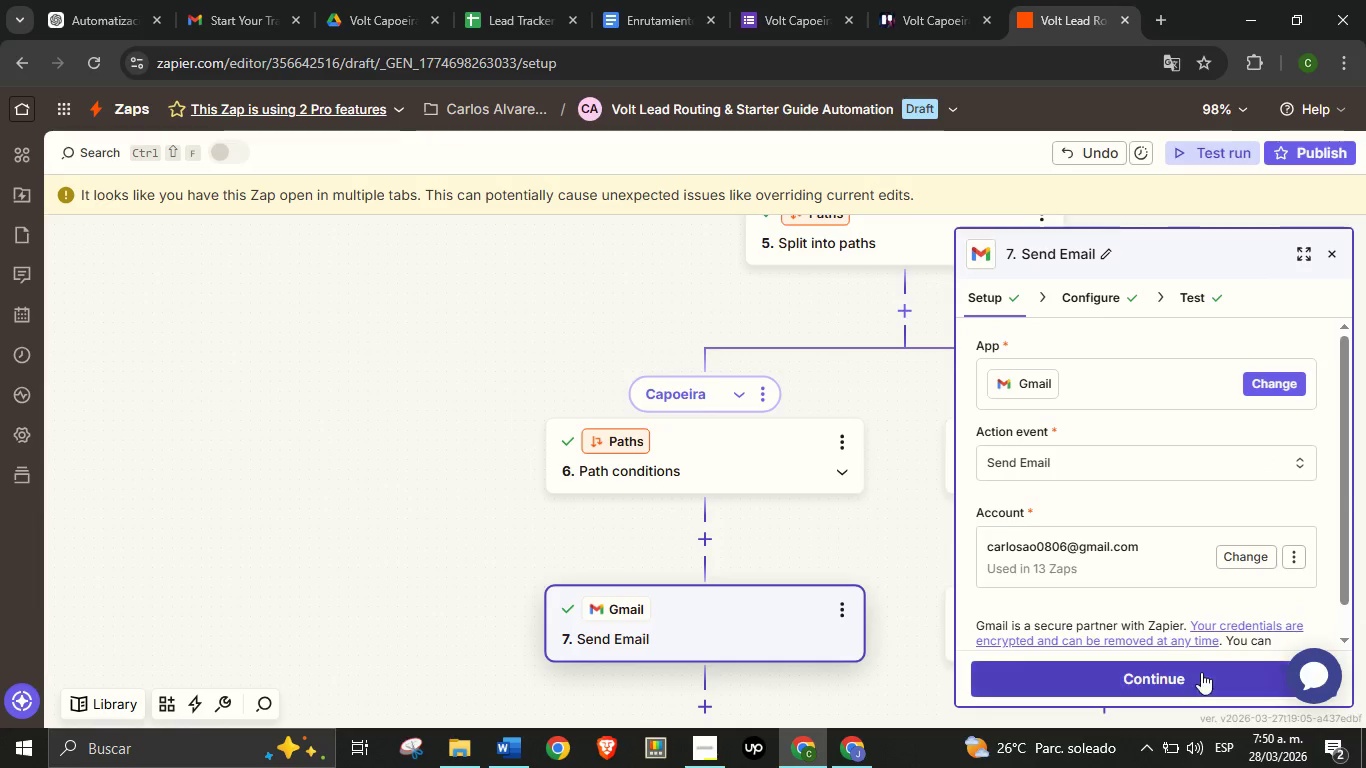 
left_click([1201, 676])
 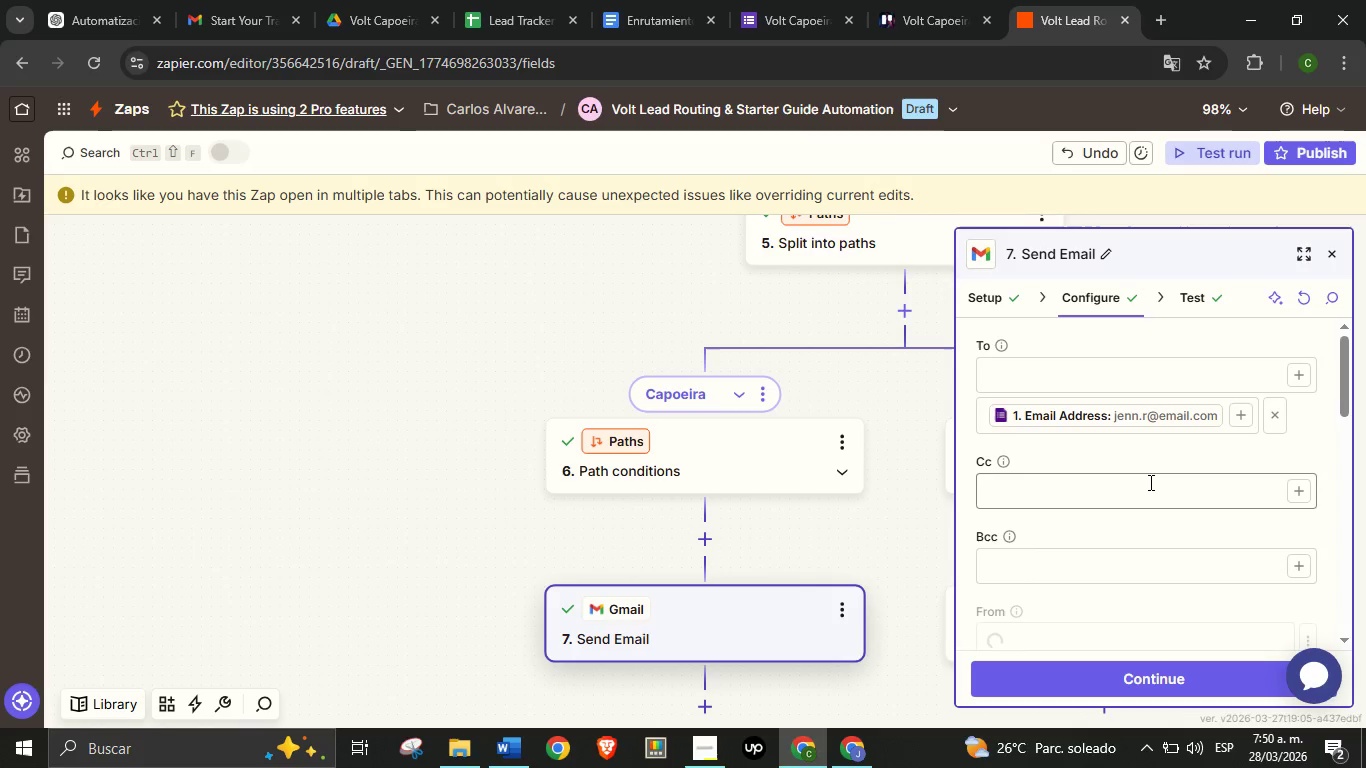 
scroll: coordinate [1153, 497], scroll_direction: down, amount: 8.0
 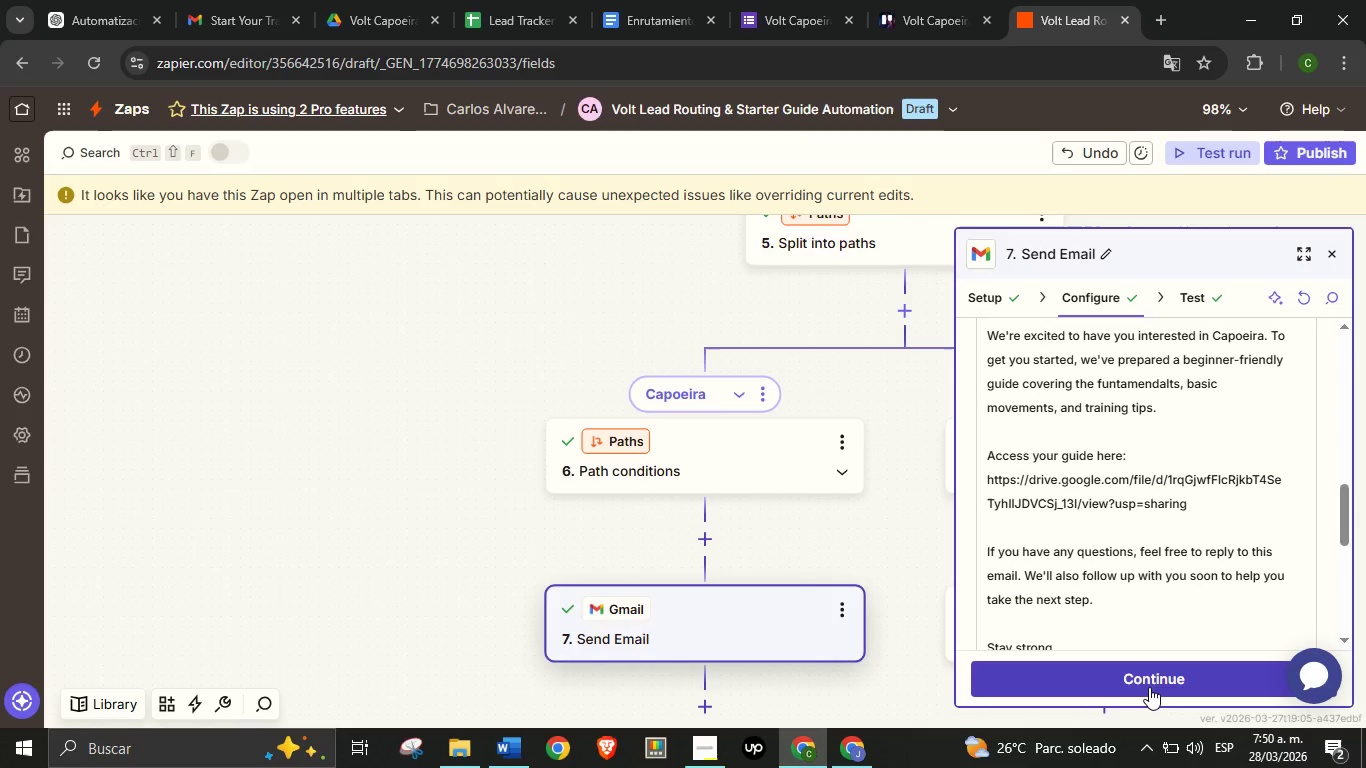 
mouse_move([1170, 668])
 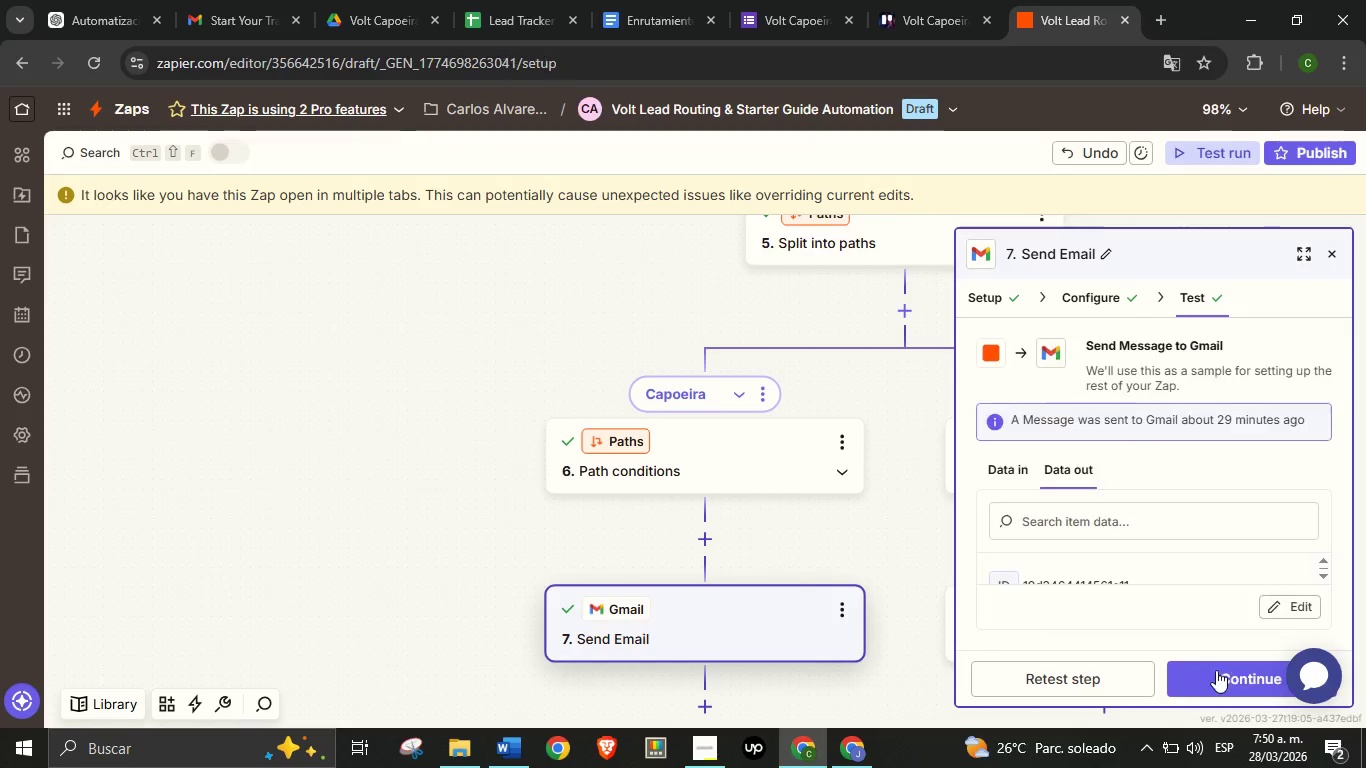 
left_click([1216, 670])
 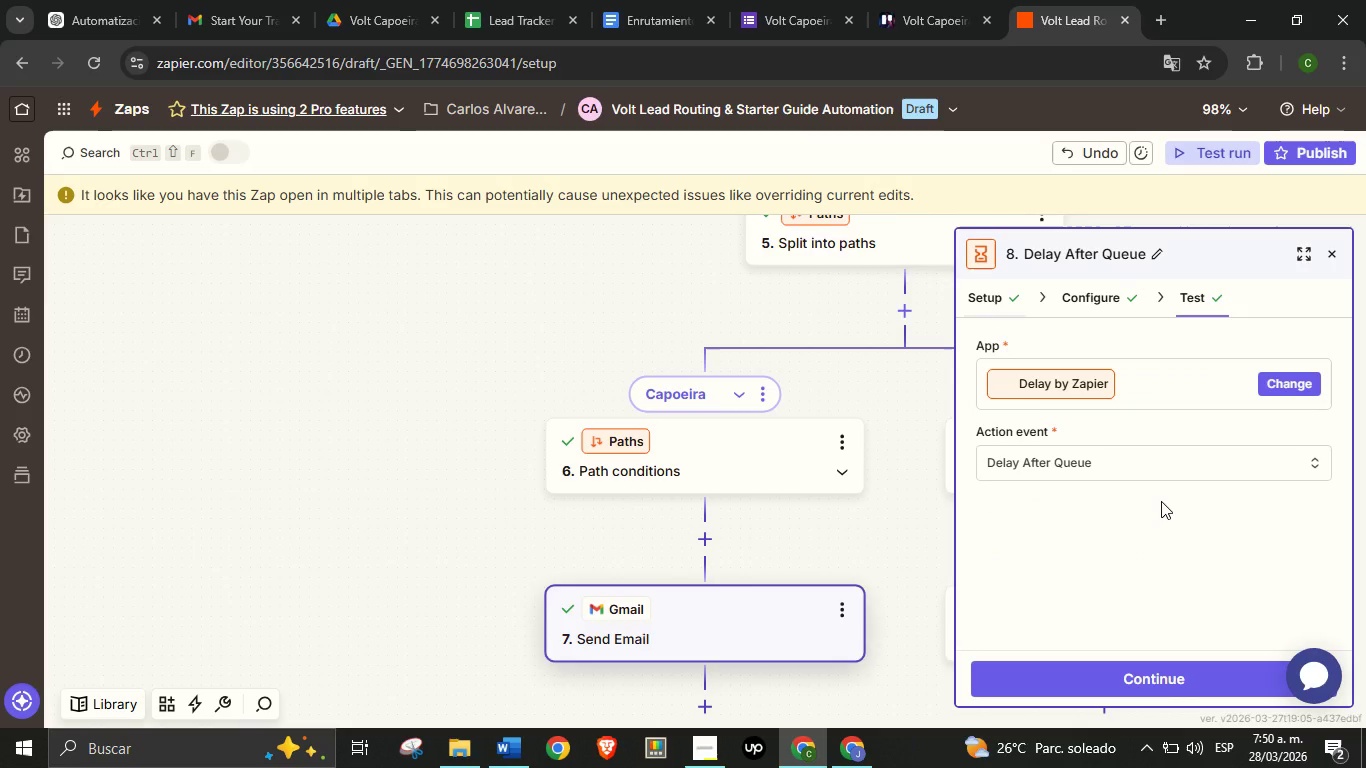 
scroll: coordinate [1161, 501], scroll_direction: down, amount: 2.0
 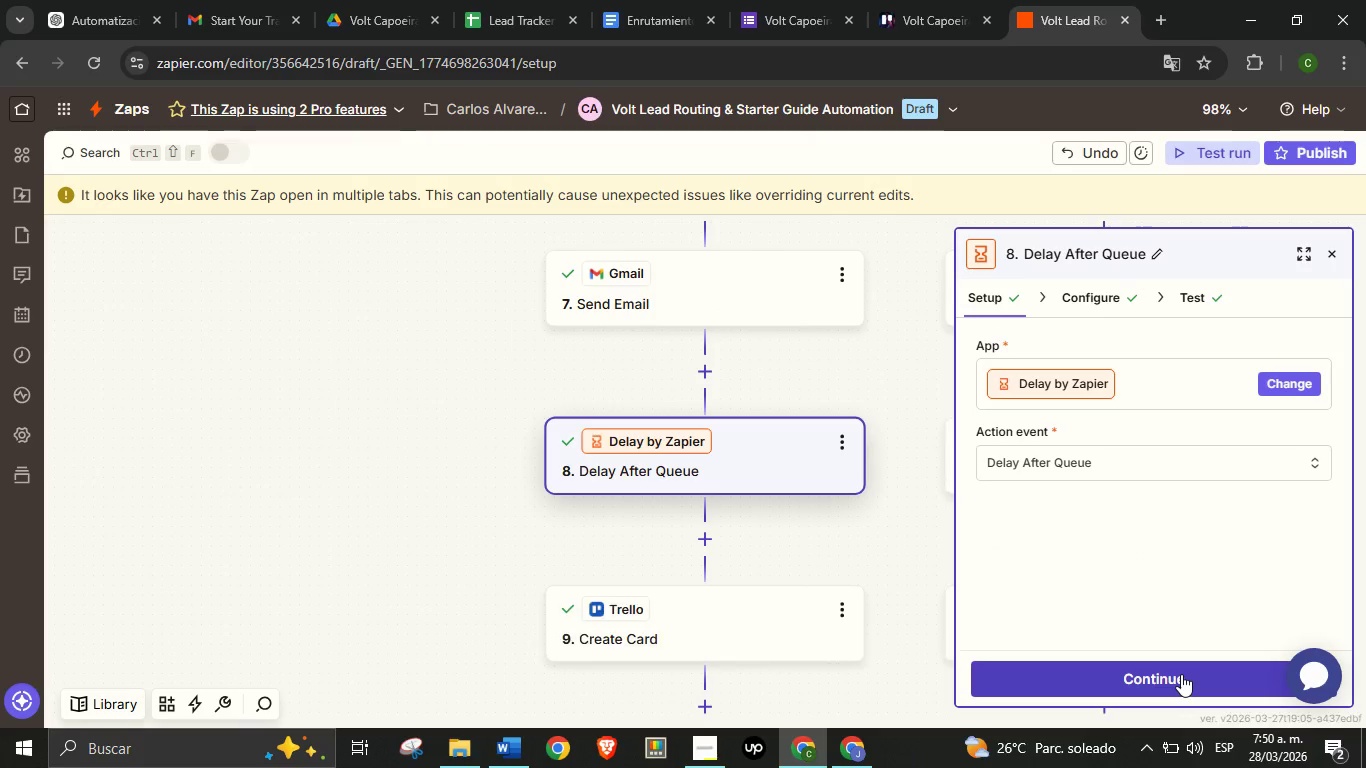 
left_click([1181, 674])
 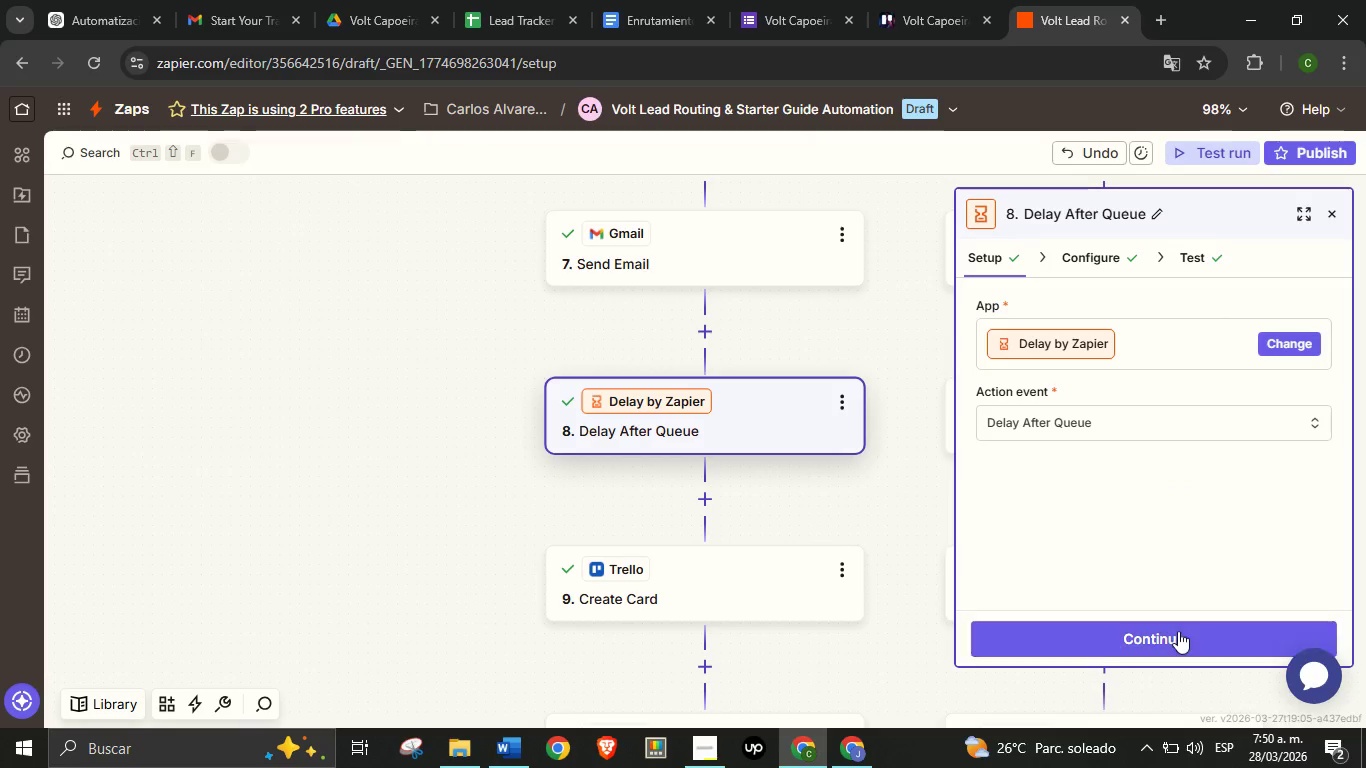 
left_click([1178, 631])
 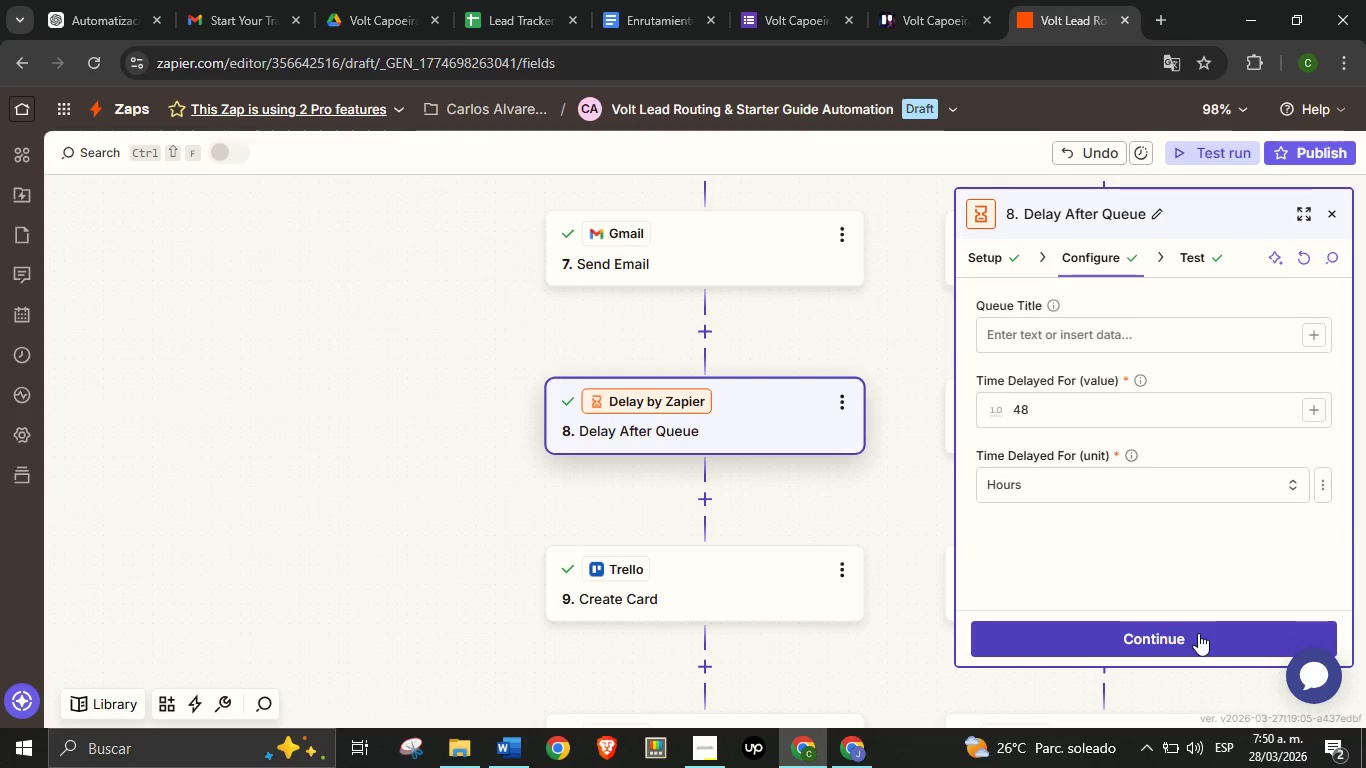 
left_click([1198, 633])
 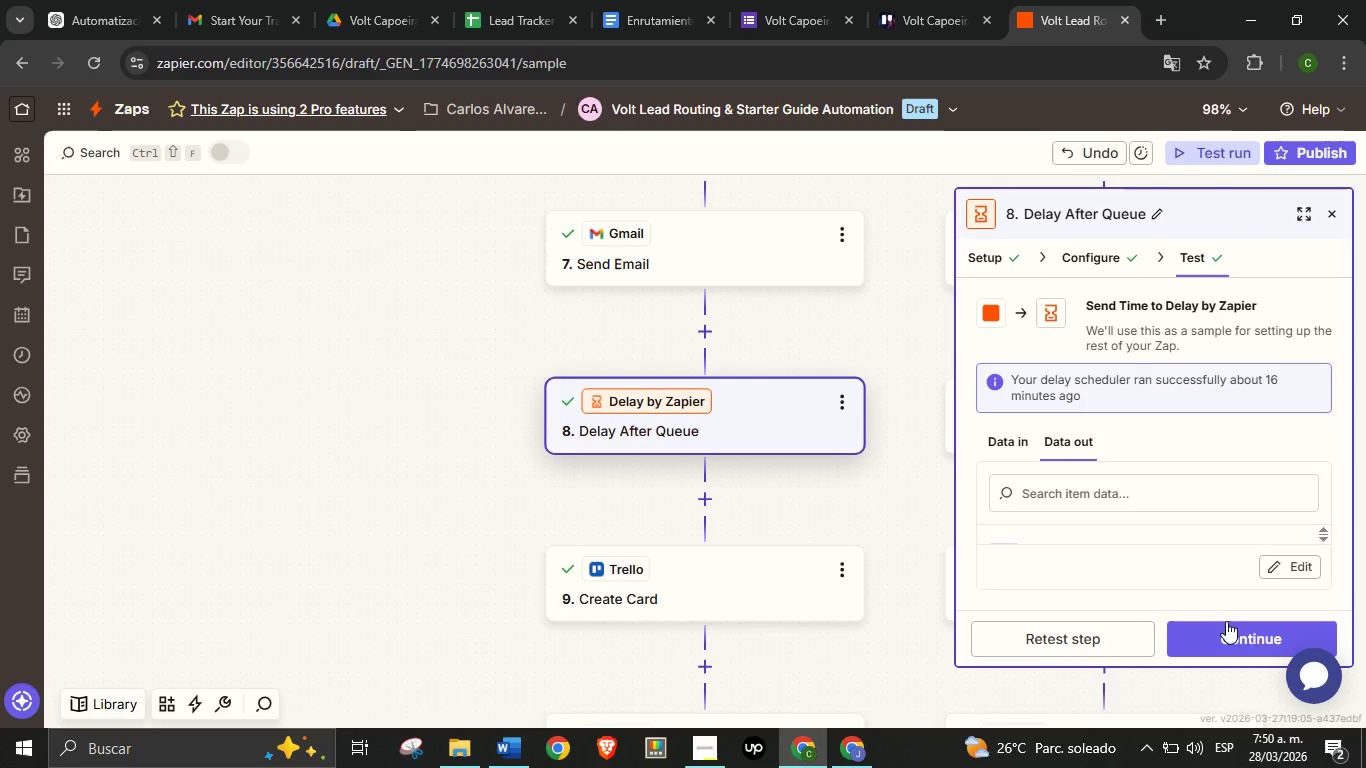 
left_click([1227, 630])
 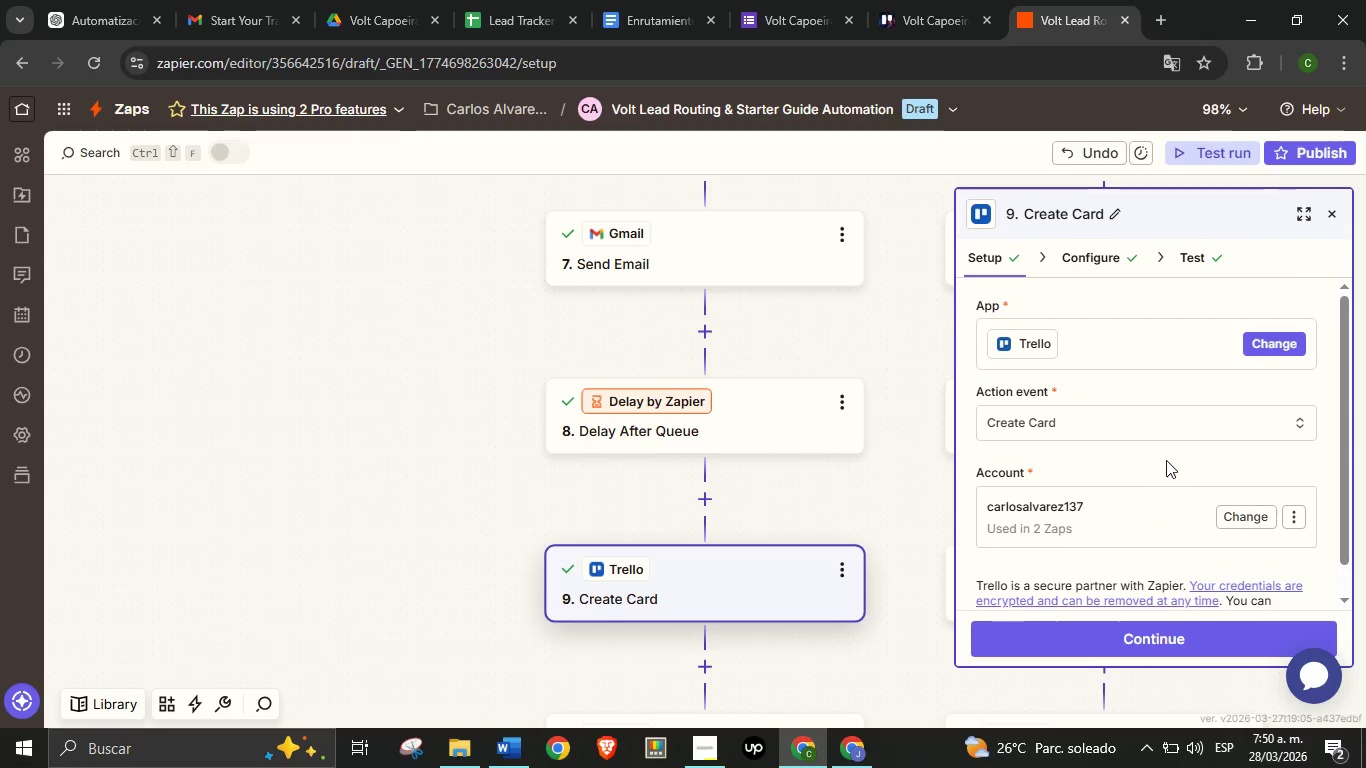 
scroll: coordinate [1166, 460], scroll_direction: down, amount: 2.0
 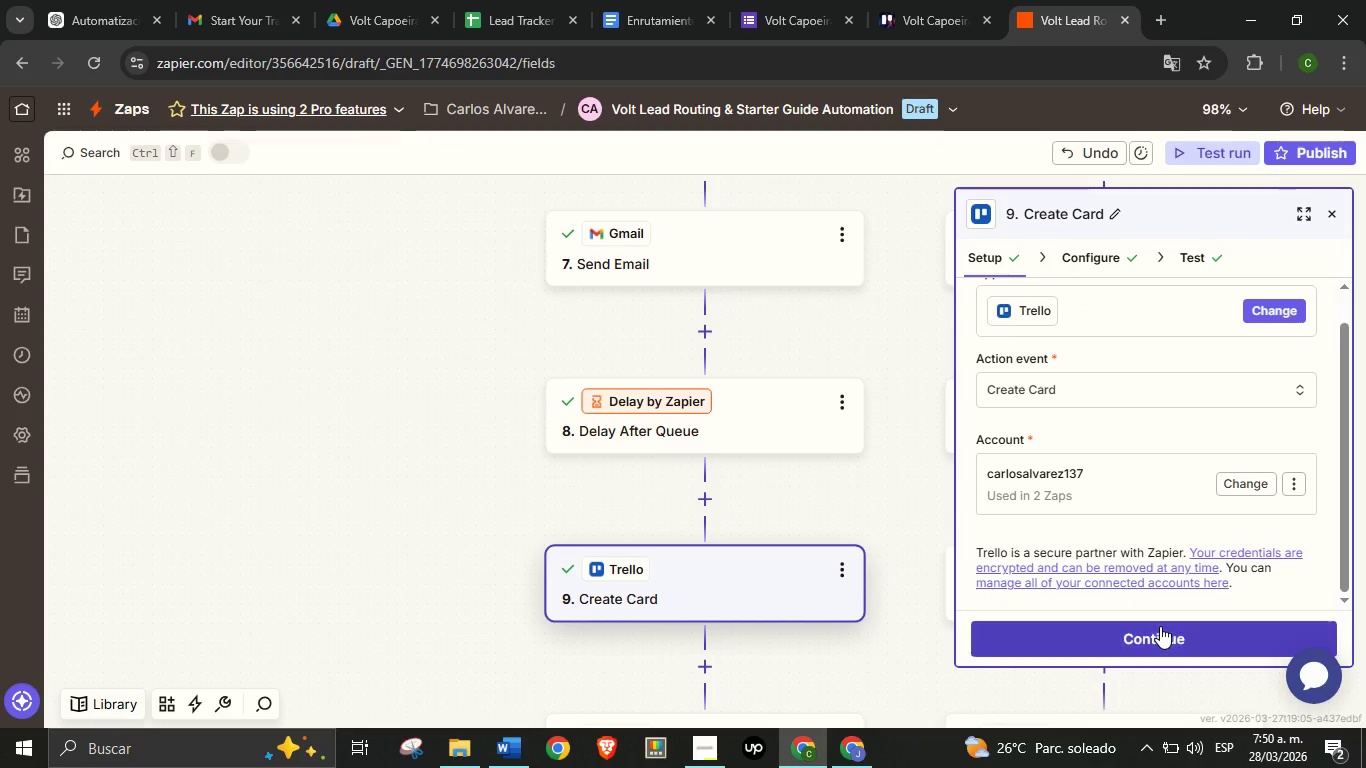 
left_click([1160, 626])
 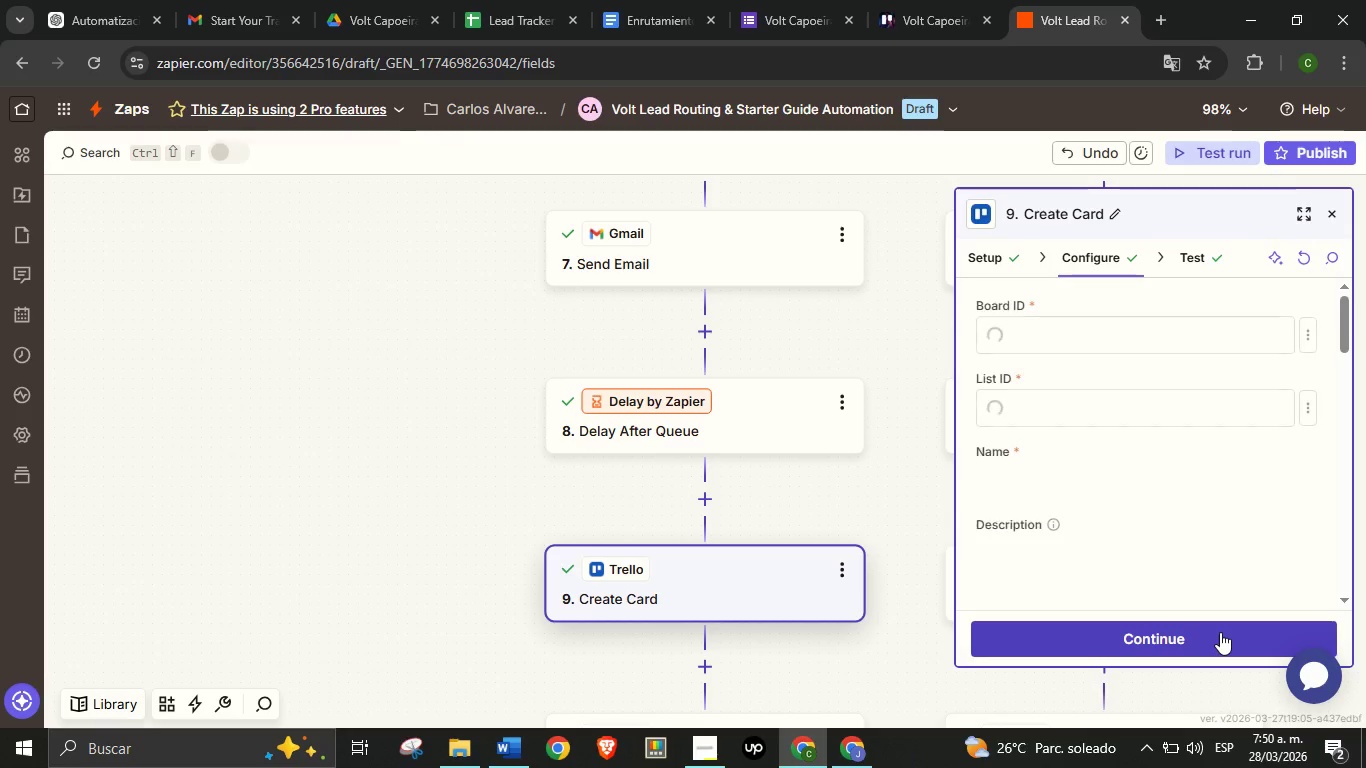 
left_click([1220, 632])
 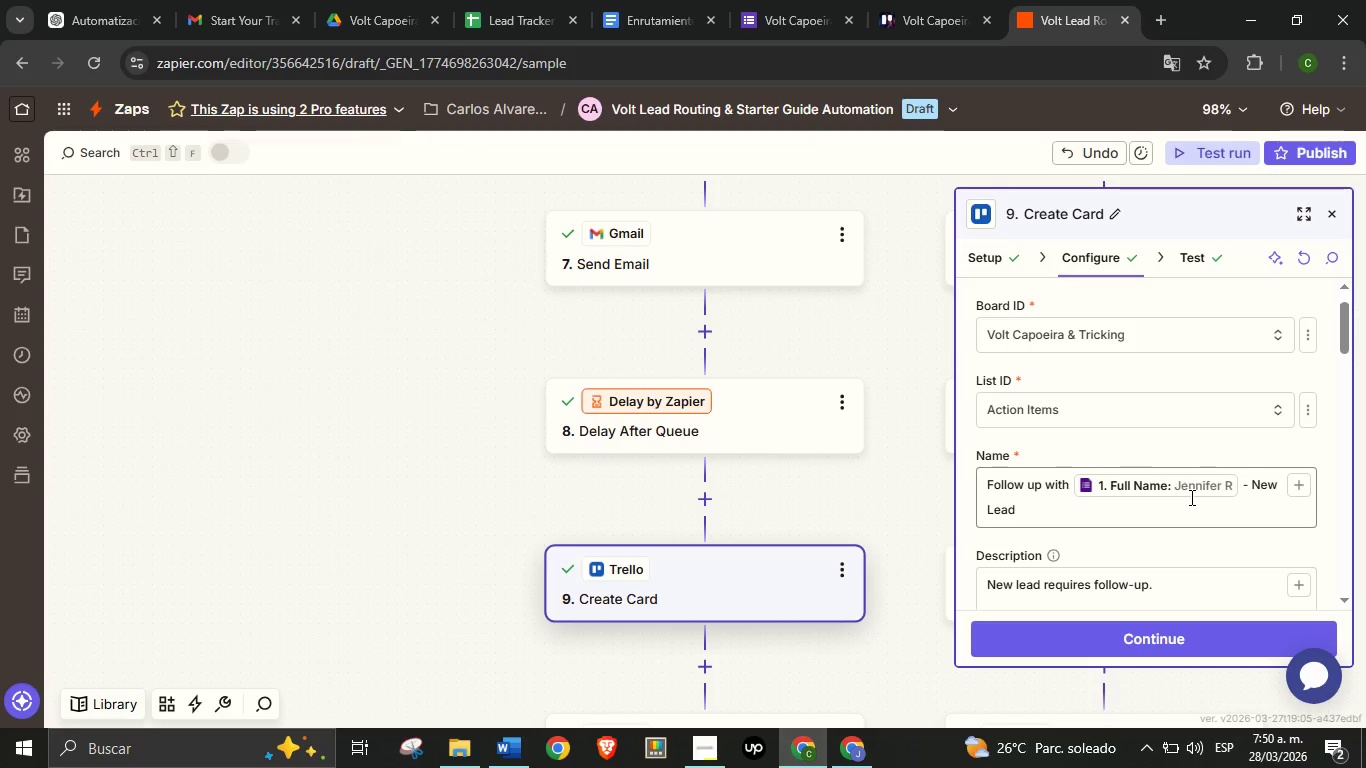 
scroll: coordinate [1194, 502], scroll_direction: down, amount: 5.0
 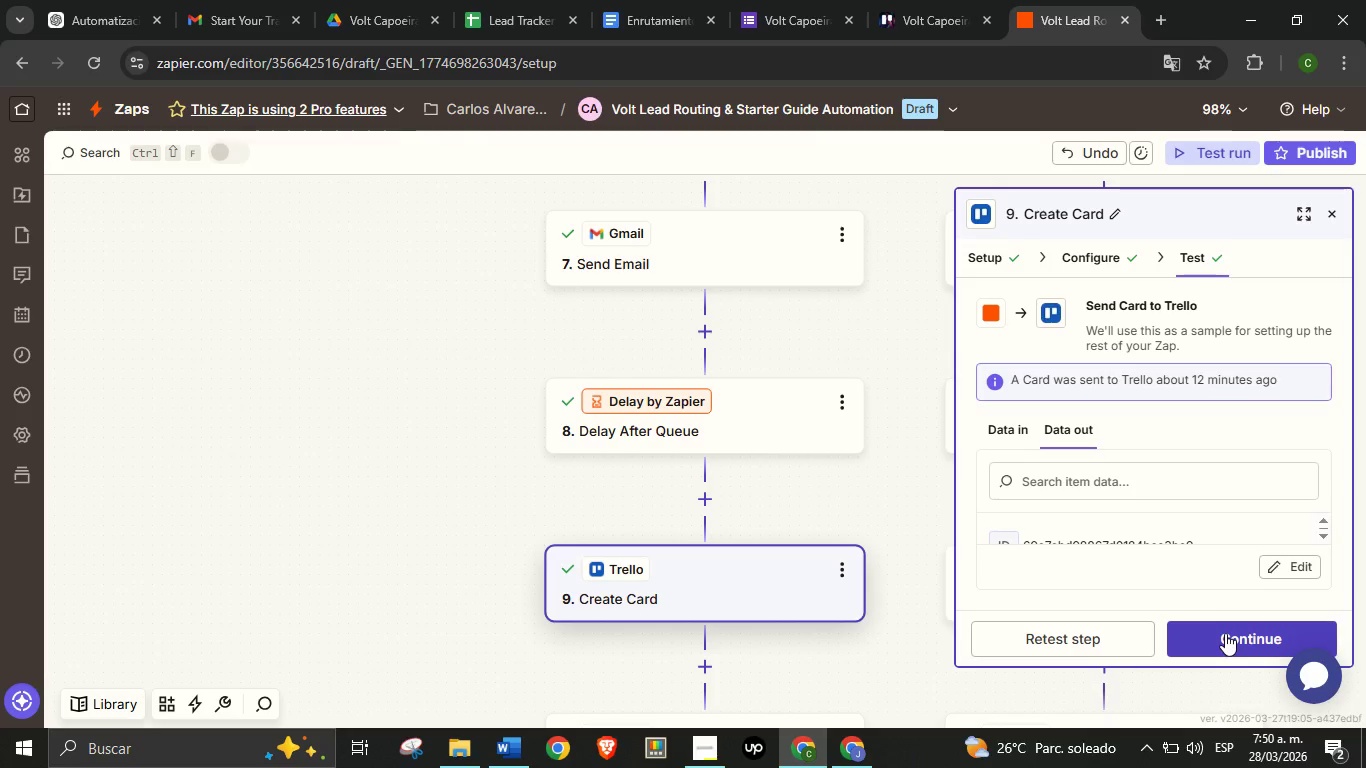 
left_click([1225, 633])
 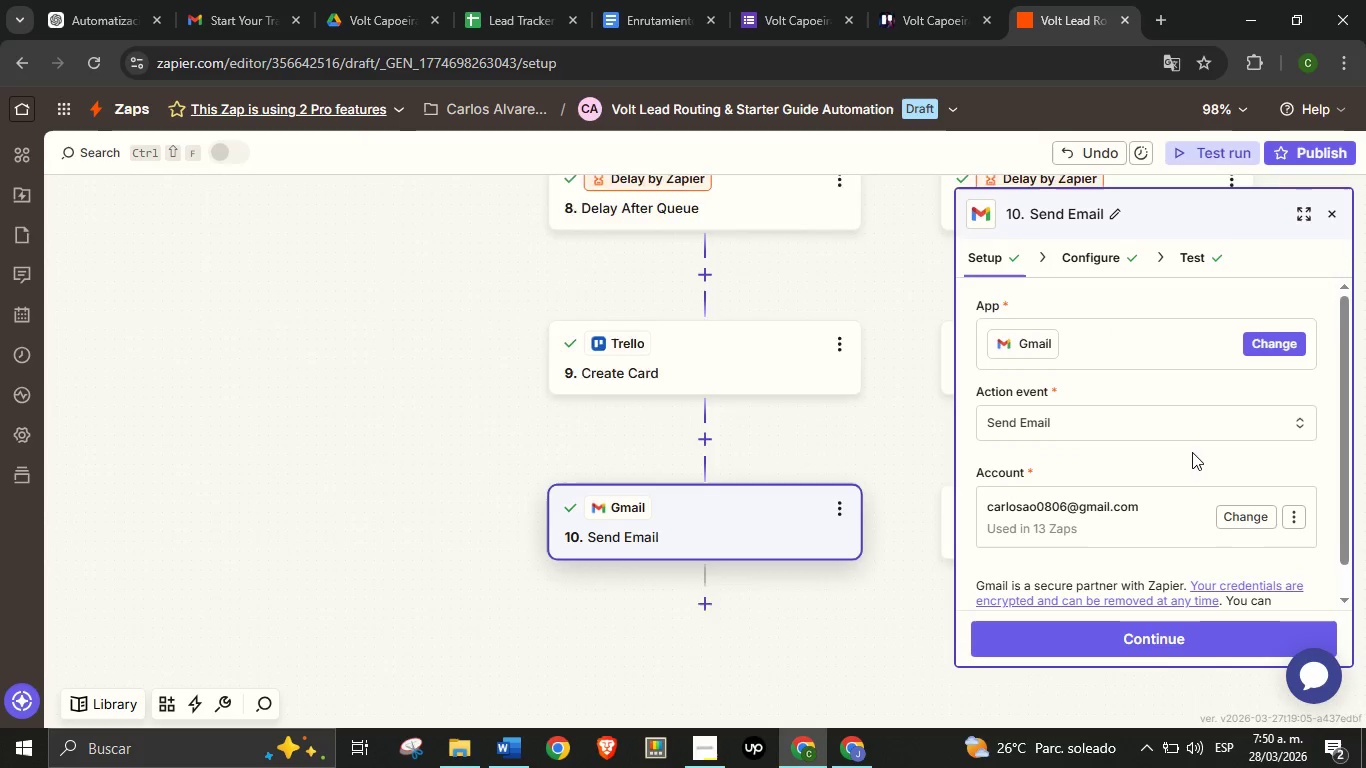 
scroll: coordinate [1191, 467], scroll_direction: down, amount: 2.0
 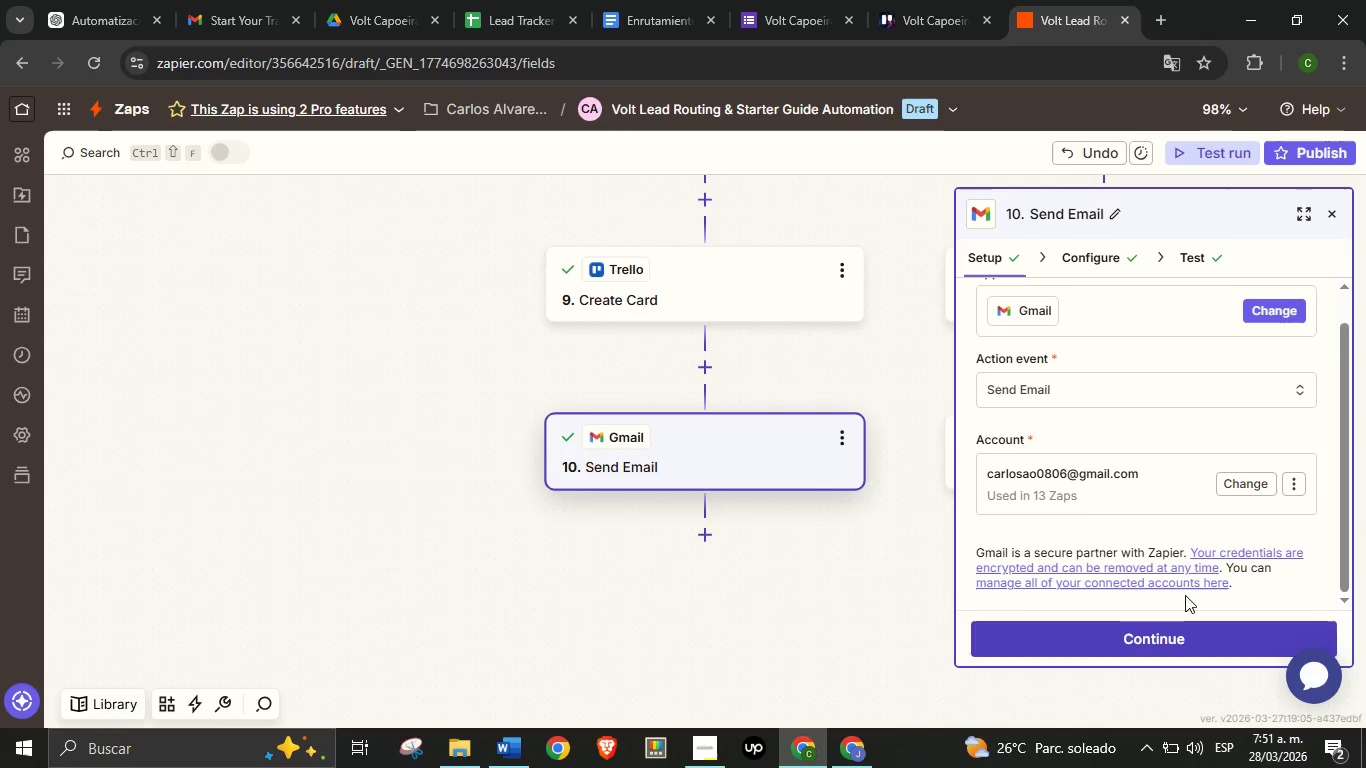 
left_click([1183, 632])
 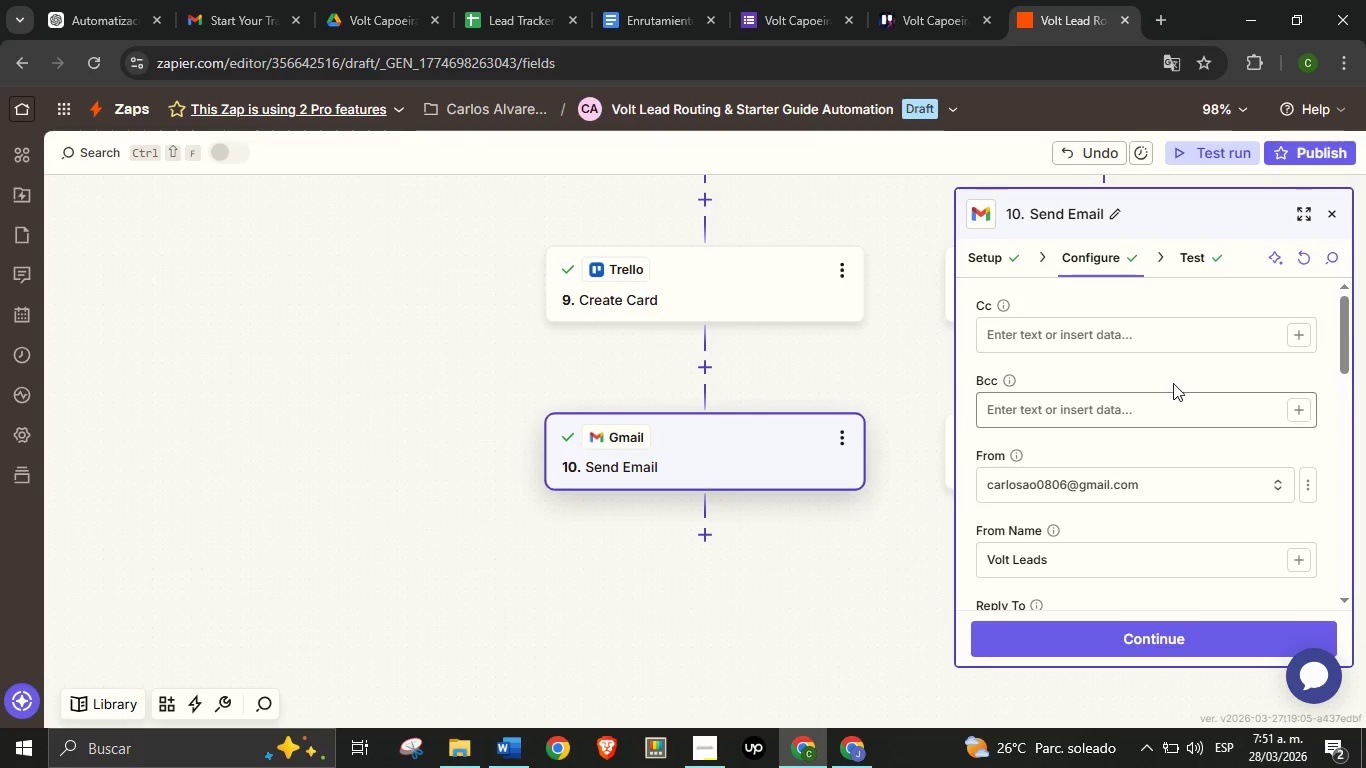 
scroll: coordinate [1192, 408], scroll_direction: down, amount: 6.0
 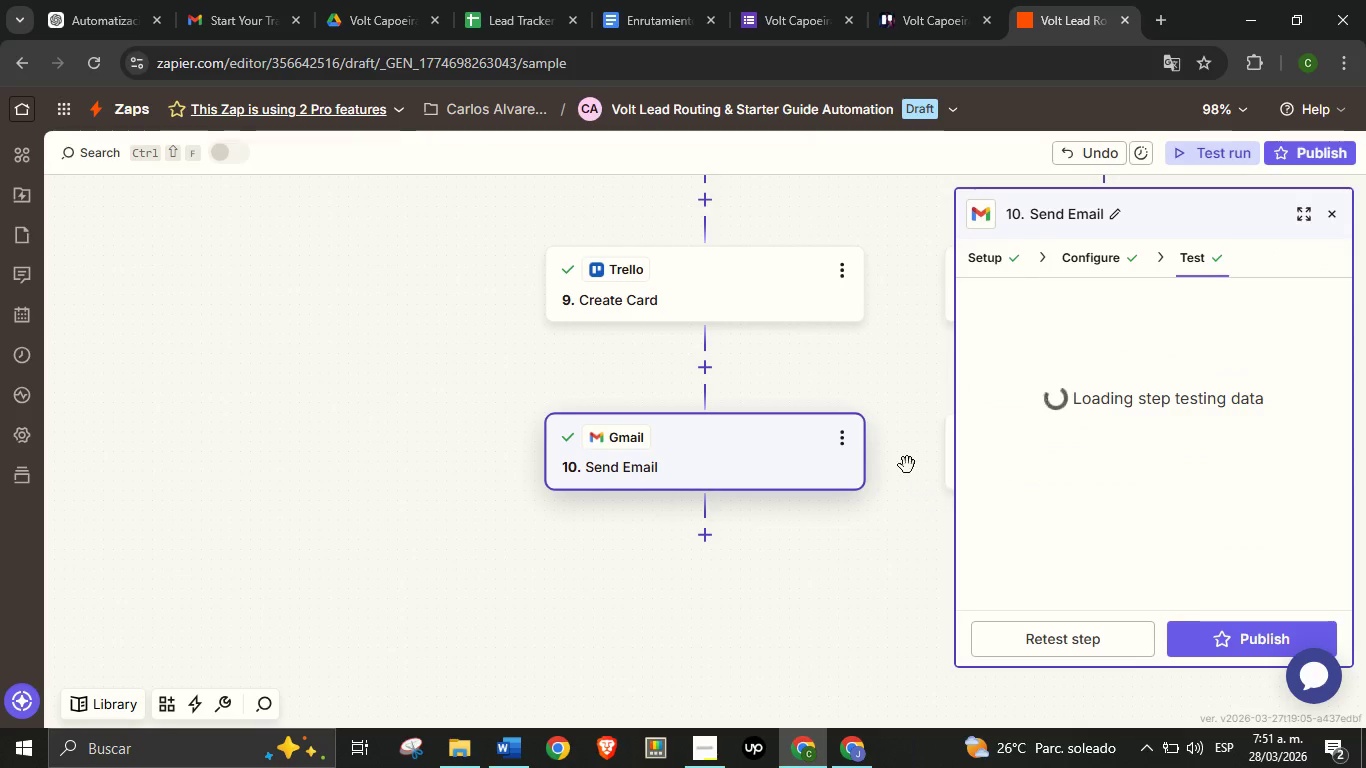 
left_click_drag(start_coordinate=[906, 371], to_coordinate=[544, 534])
 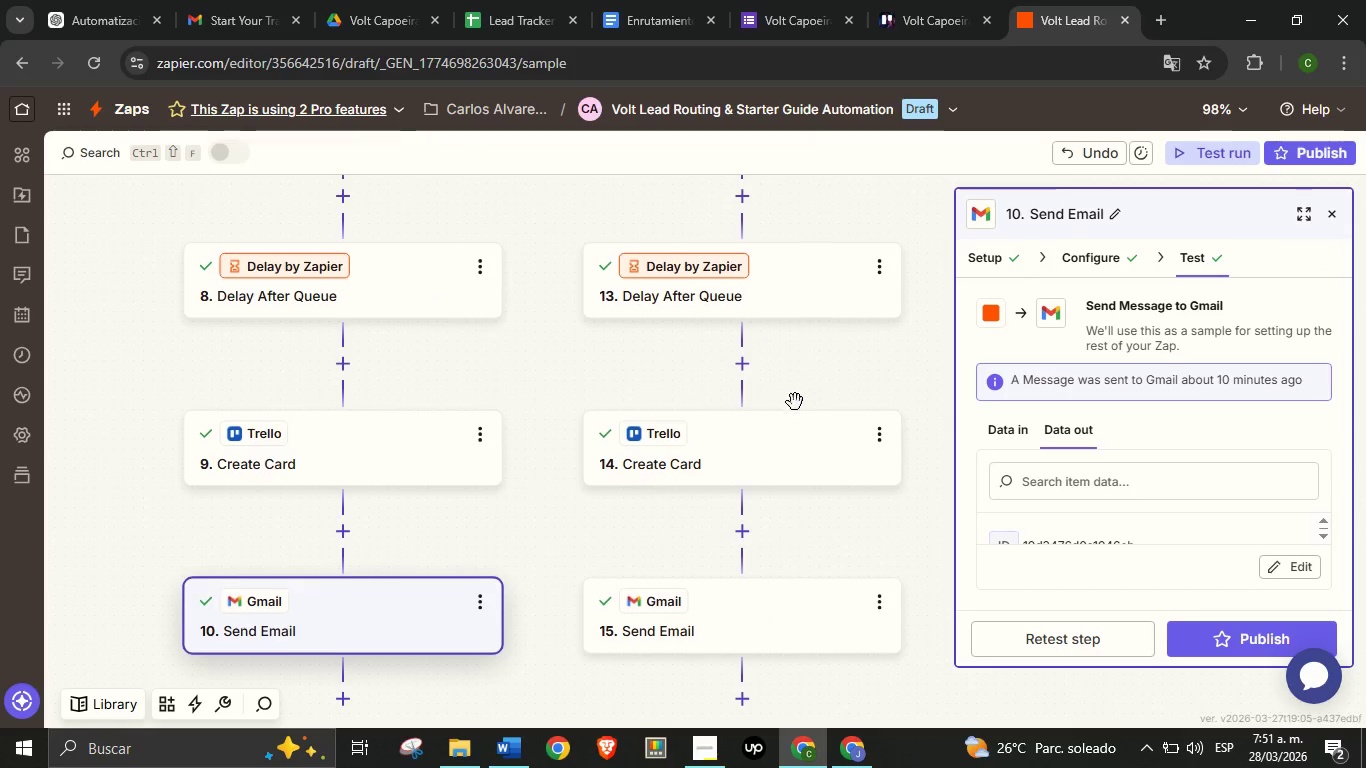 
left_click_drag(start_coordinate=[814, 378], to_coordinate=[705, 578])
 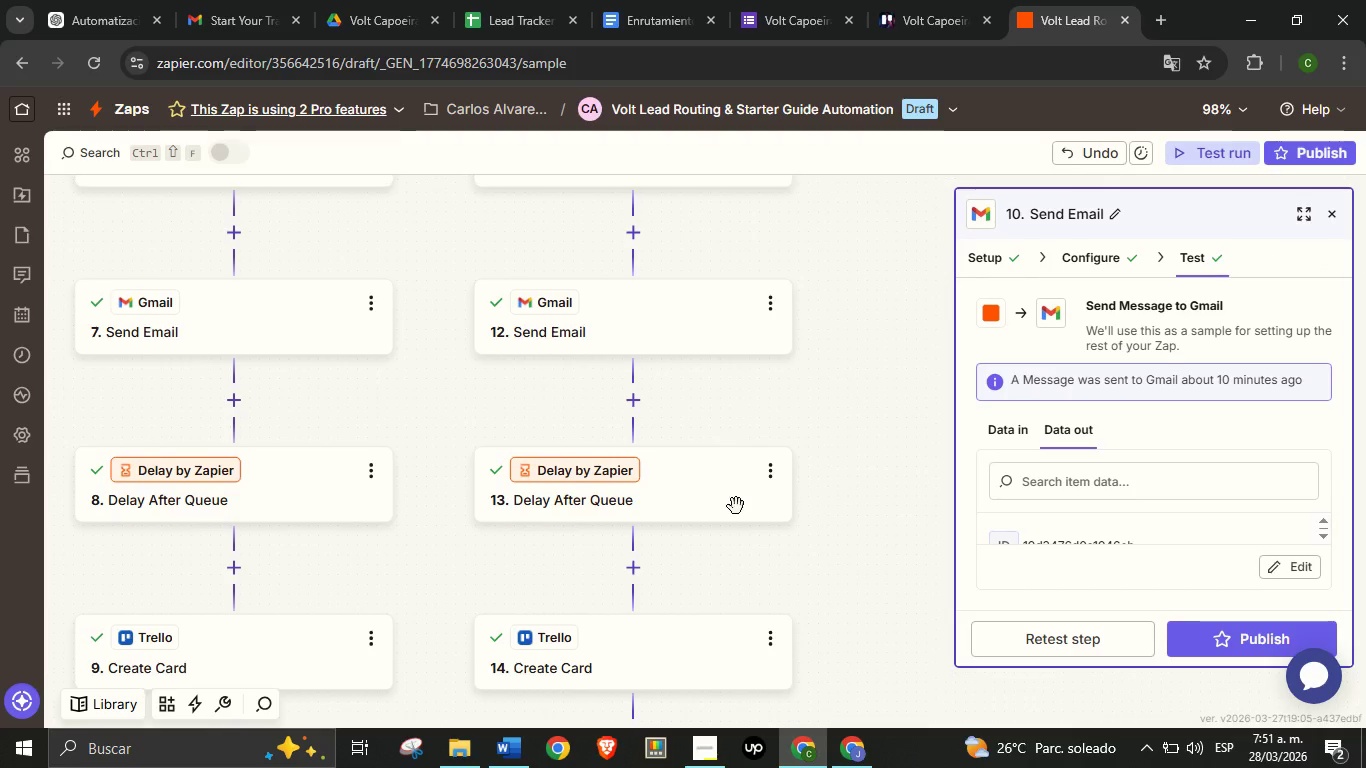 
left_click_drag(start_coordinate=[716, 399], to_coordinate=[739, 590])
 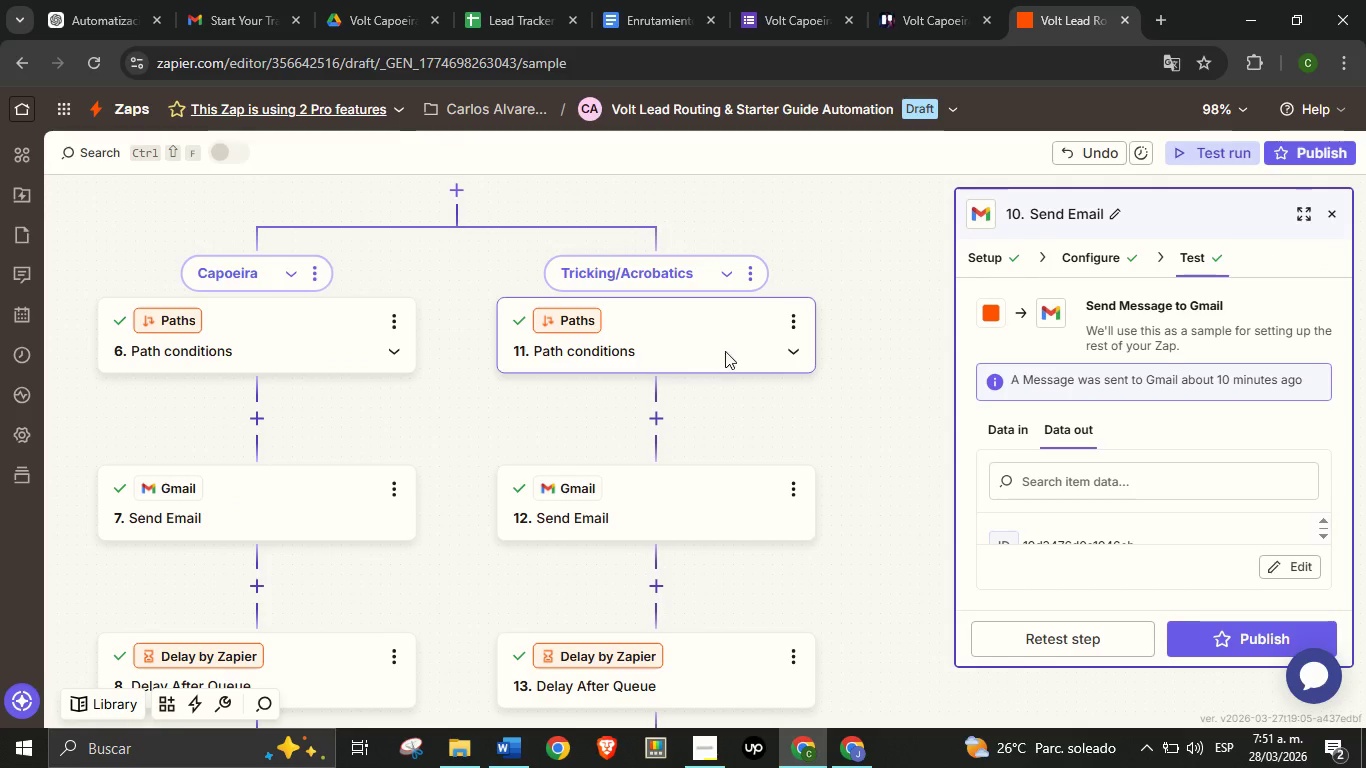 
left_click([725, 351])
 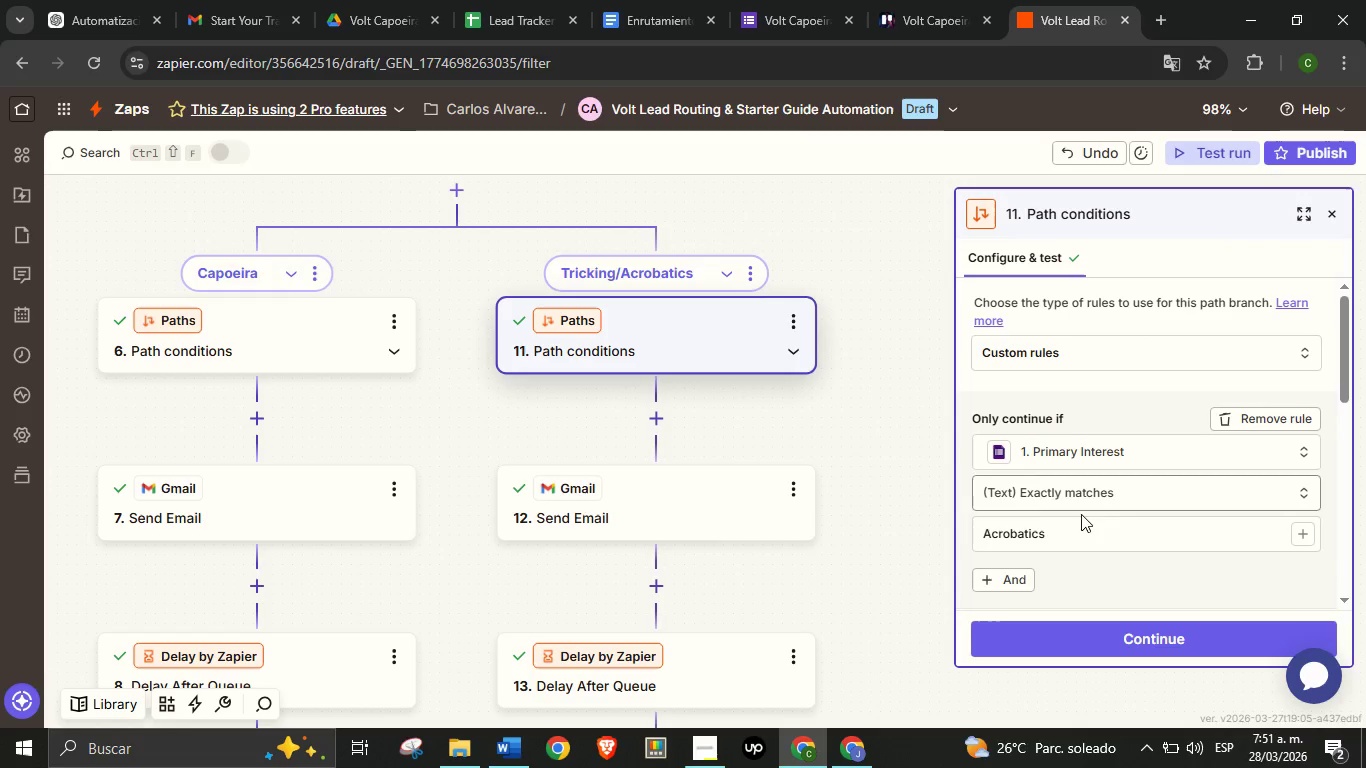 
scroll: coordinate [1104, 488], scroll_direction: down, amount: 3.0
 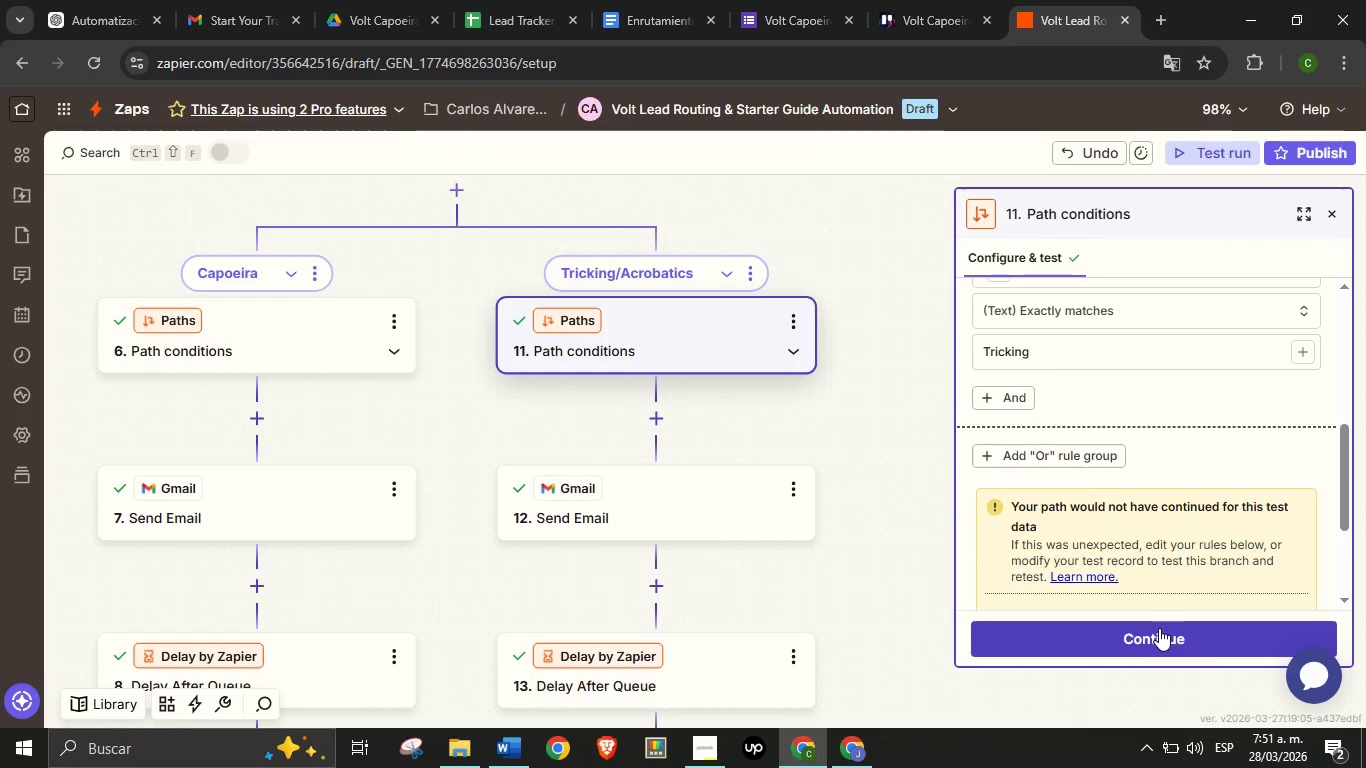 
left_click([1159, 628])
 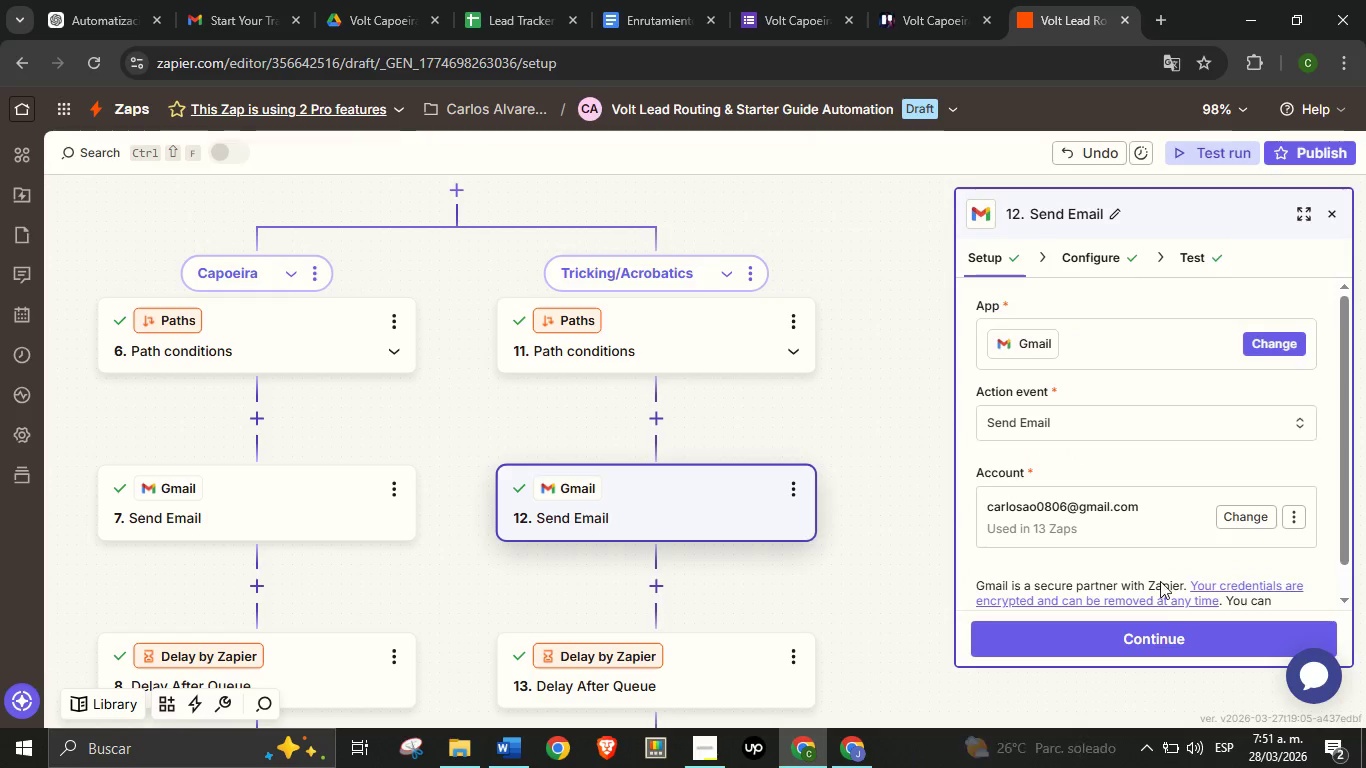 
left_click([1165, 628])
 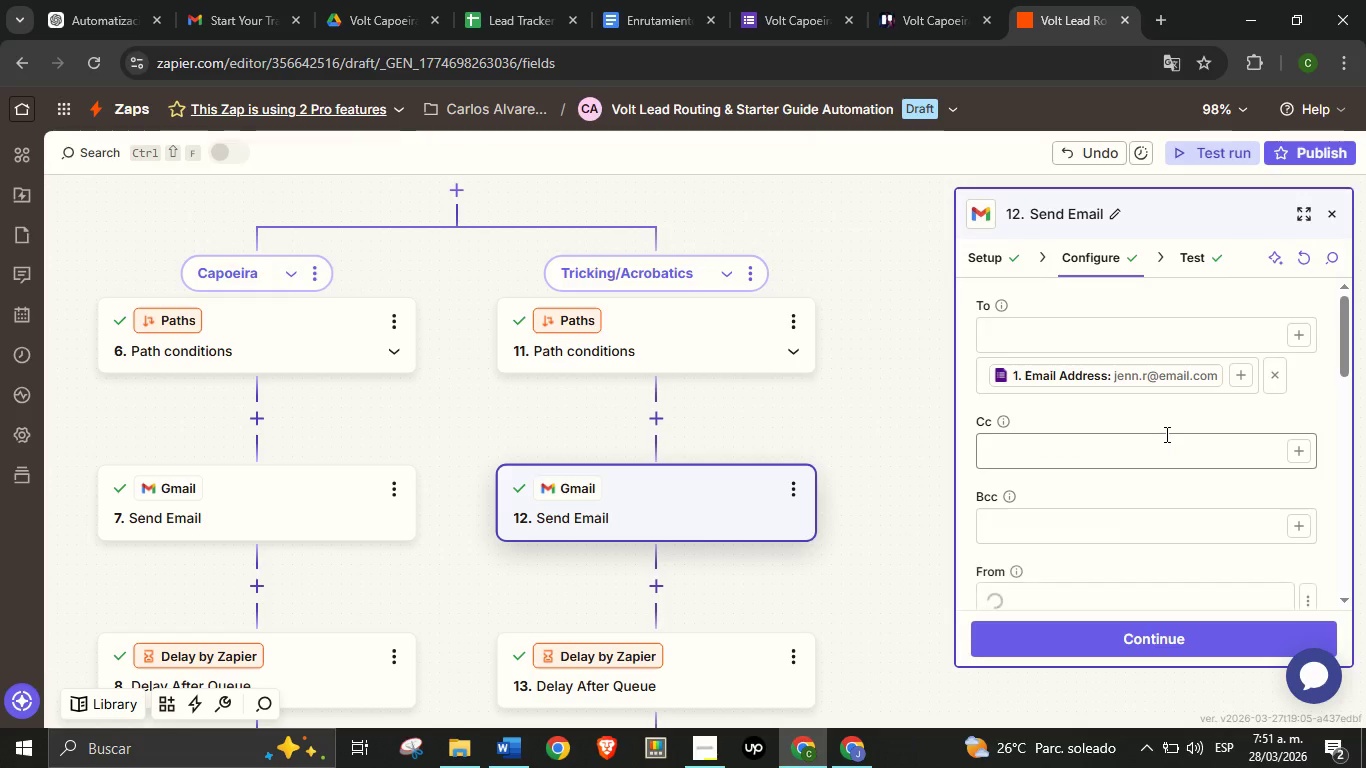 
scroll: coordinate [1149, 599], scroll_direction: down, amount: 9.0
 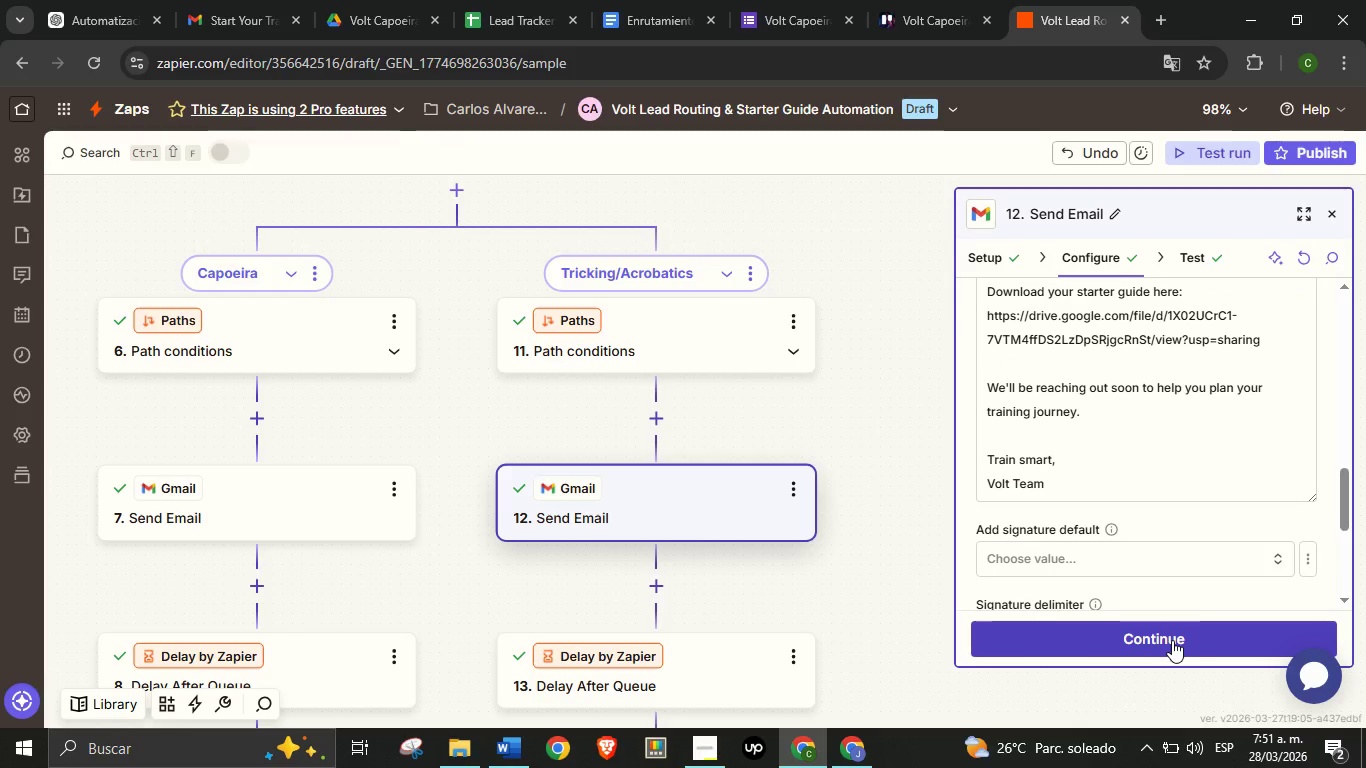 
left_click([1172, 640])
 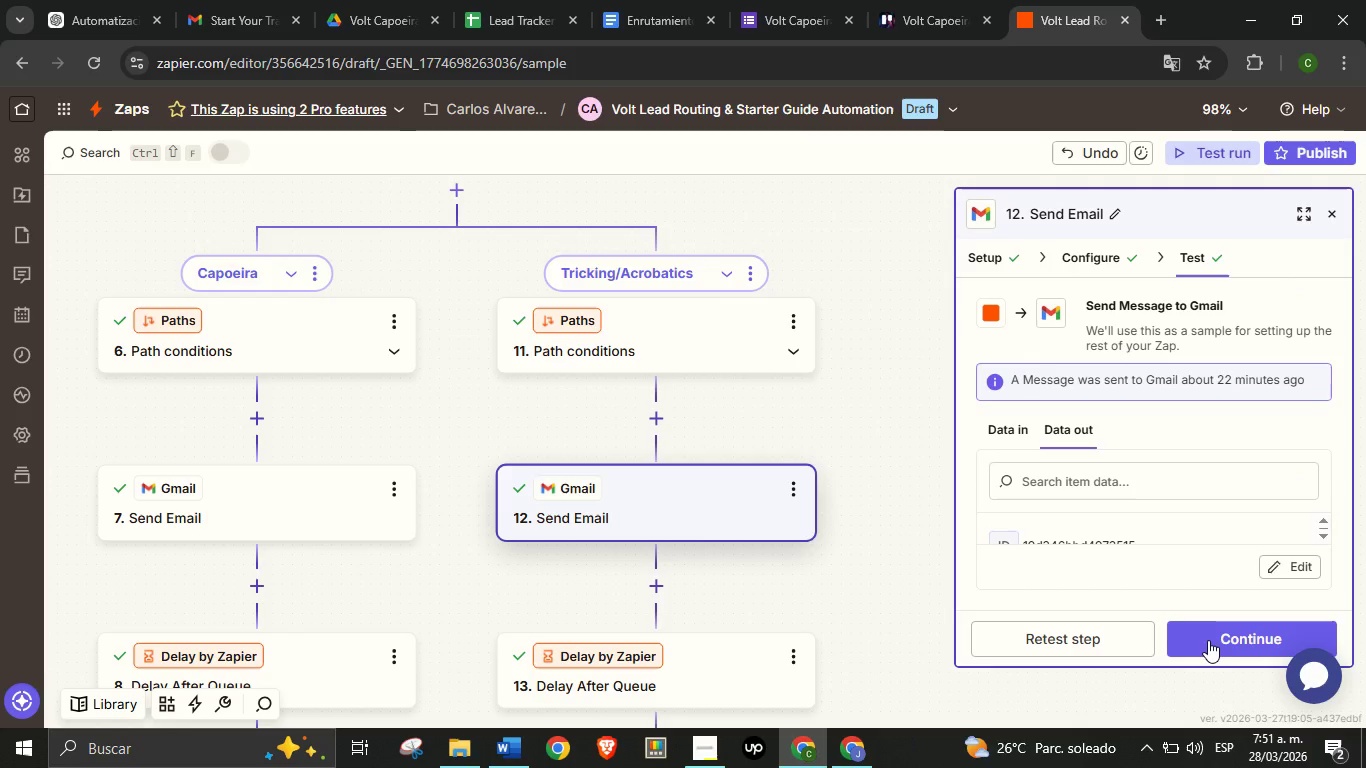 
left_click([1208, 640])
 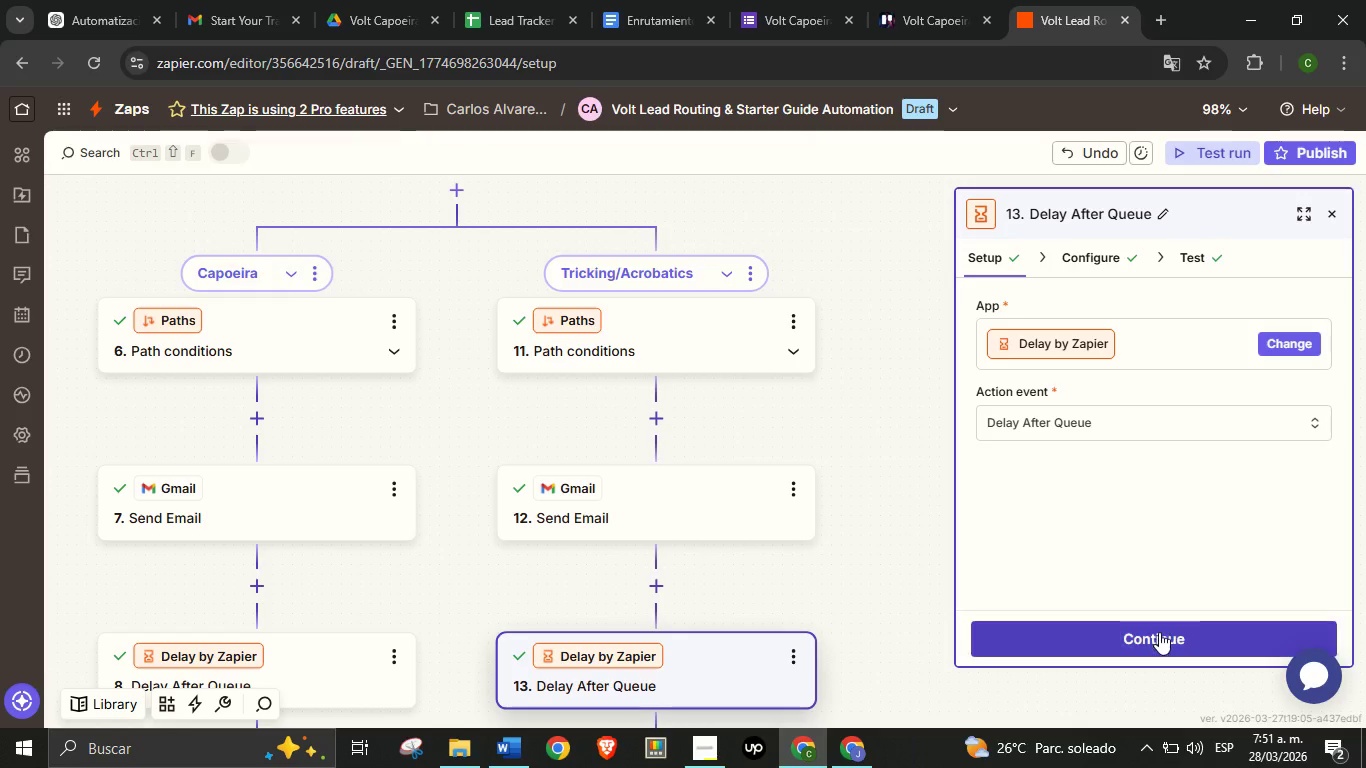 
left_click([1159, 633])
 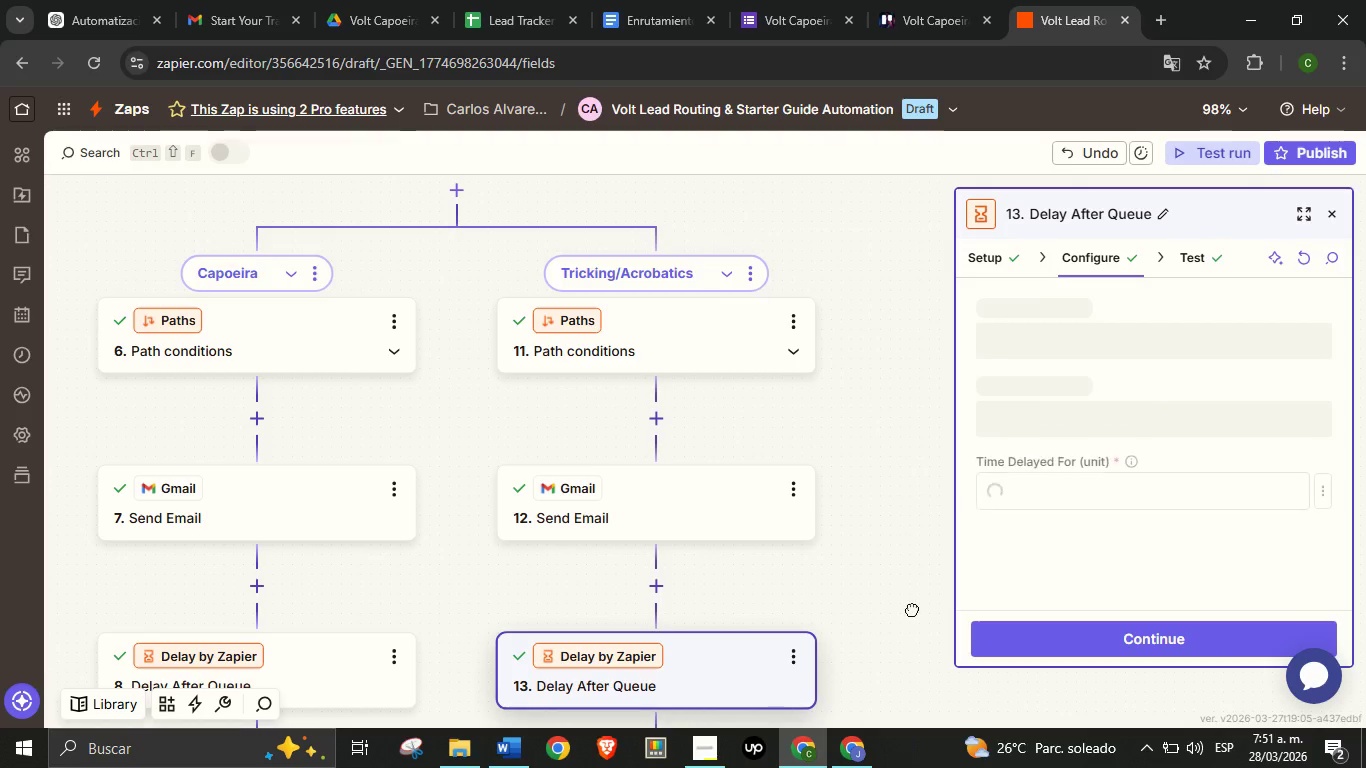 
left_click_drag(start_coordinate=[916, 657], to_coordinate=[904, 540])
 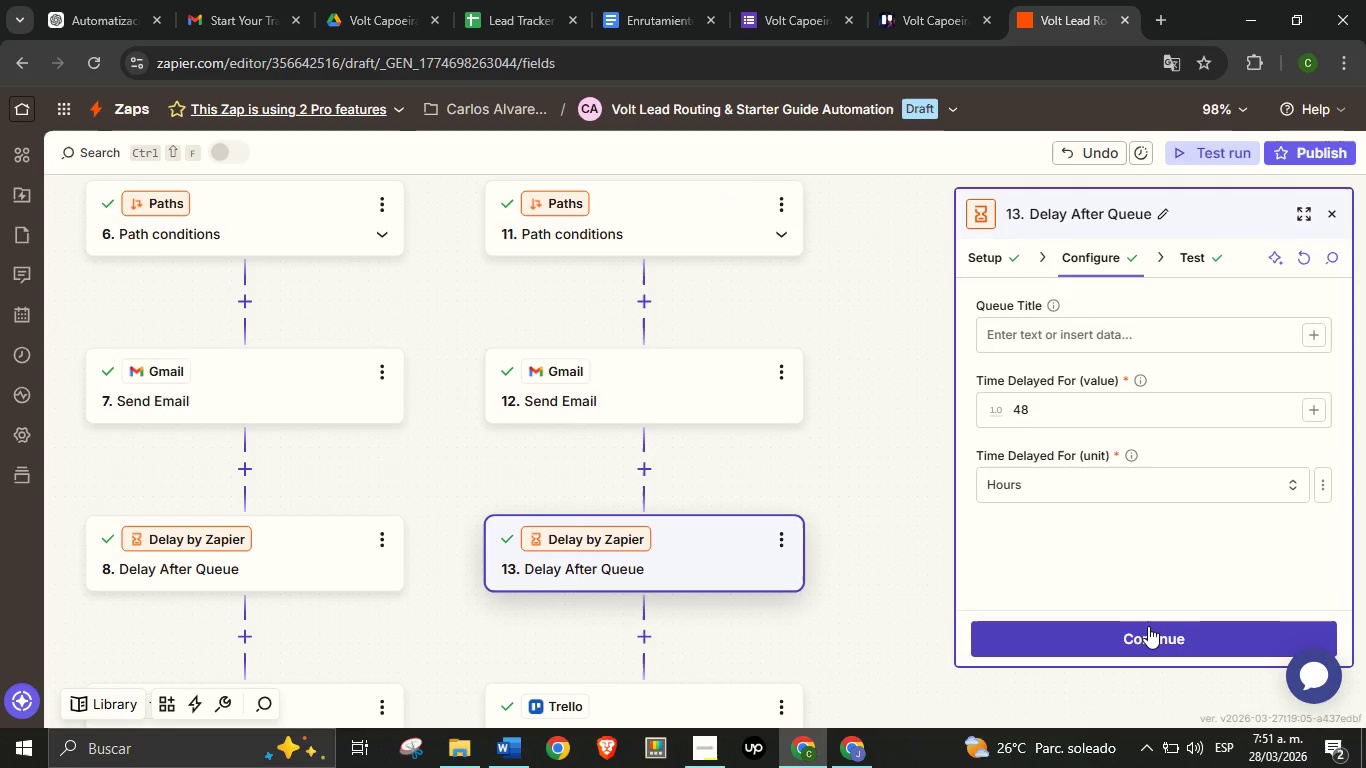 
left_click([1148, 626])
 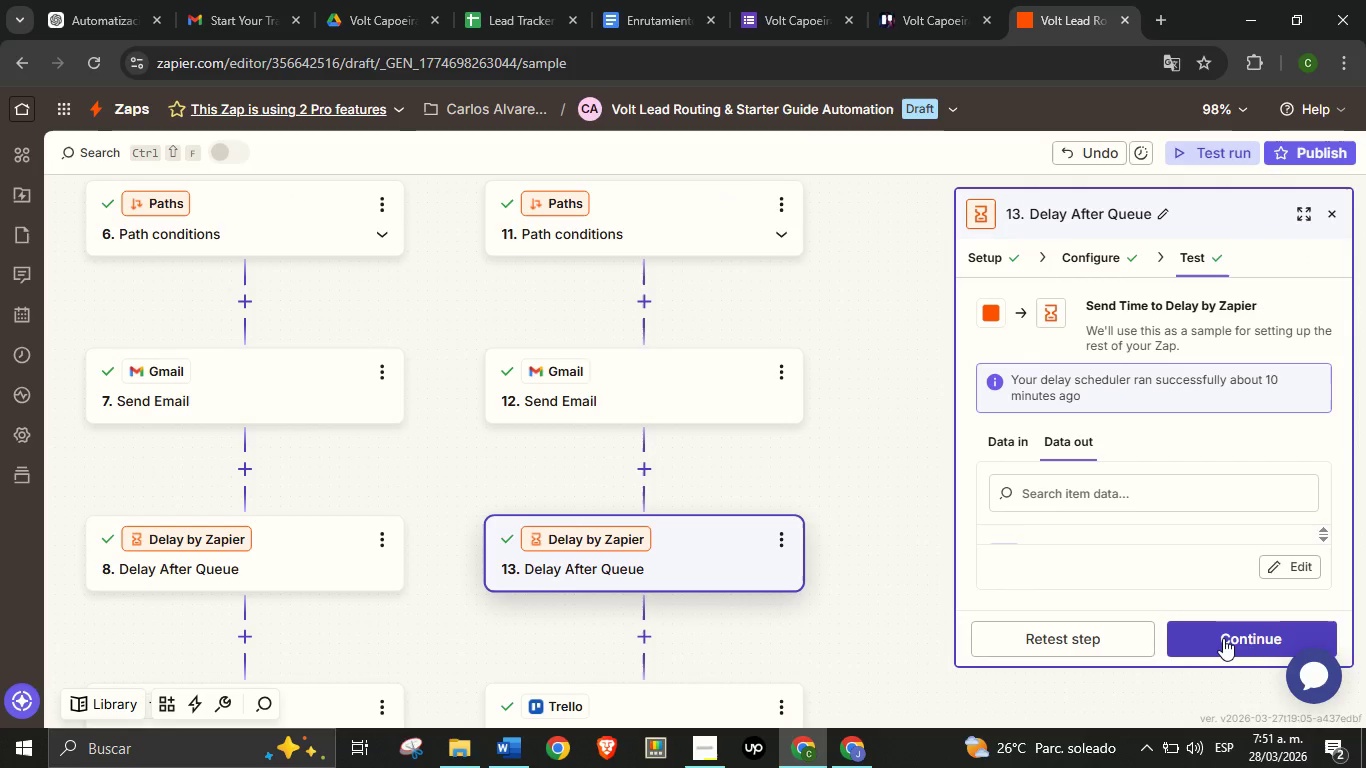 
left_click([1223, 639])
 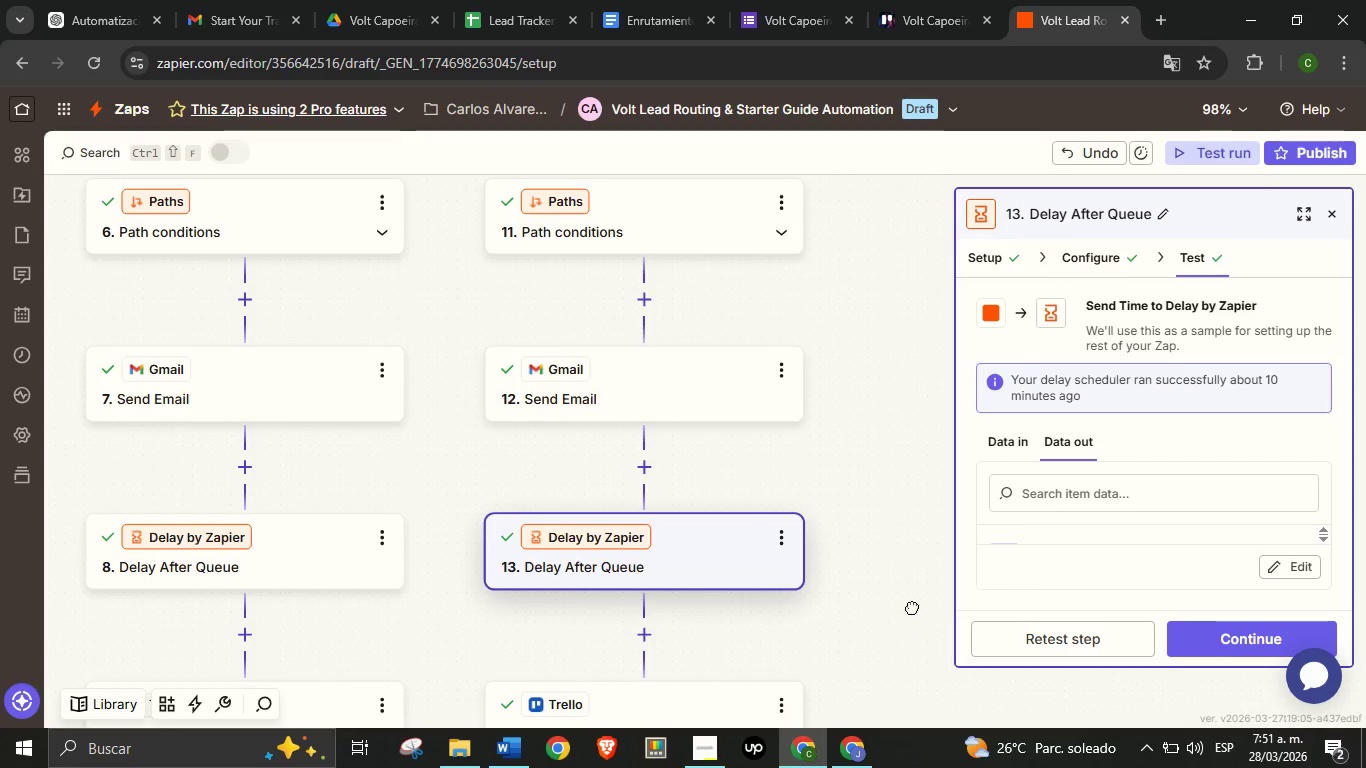 
left_click_drag(start_coordinate=[916, 640], to_coordinate=[909, 538])
 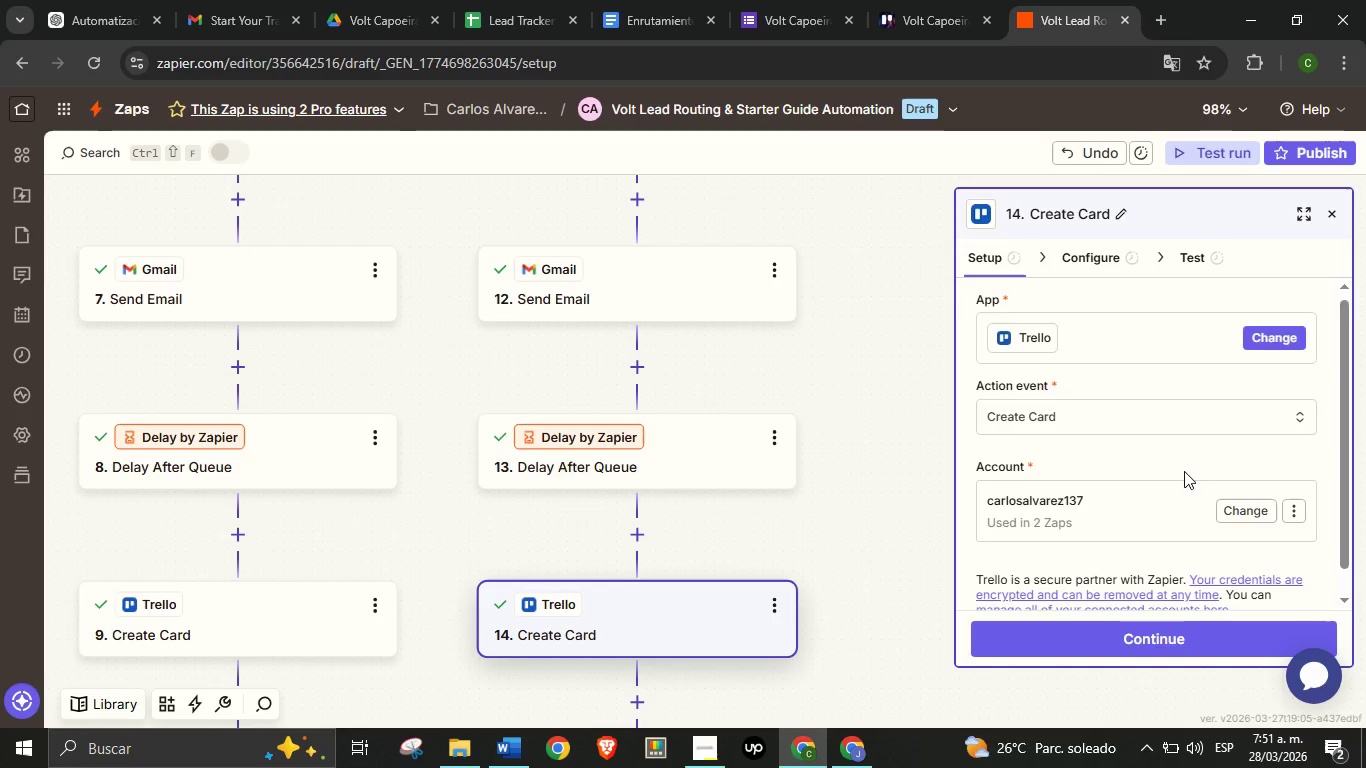 
scroll: coordinate [1190, 462], scroll_direction: down, amount: 4.0
 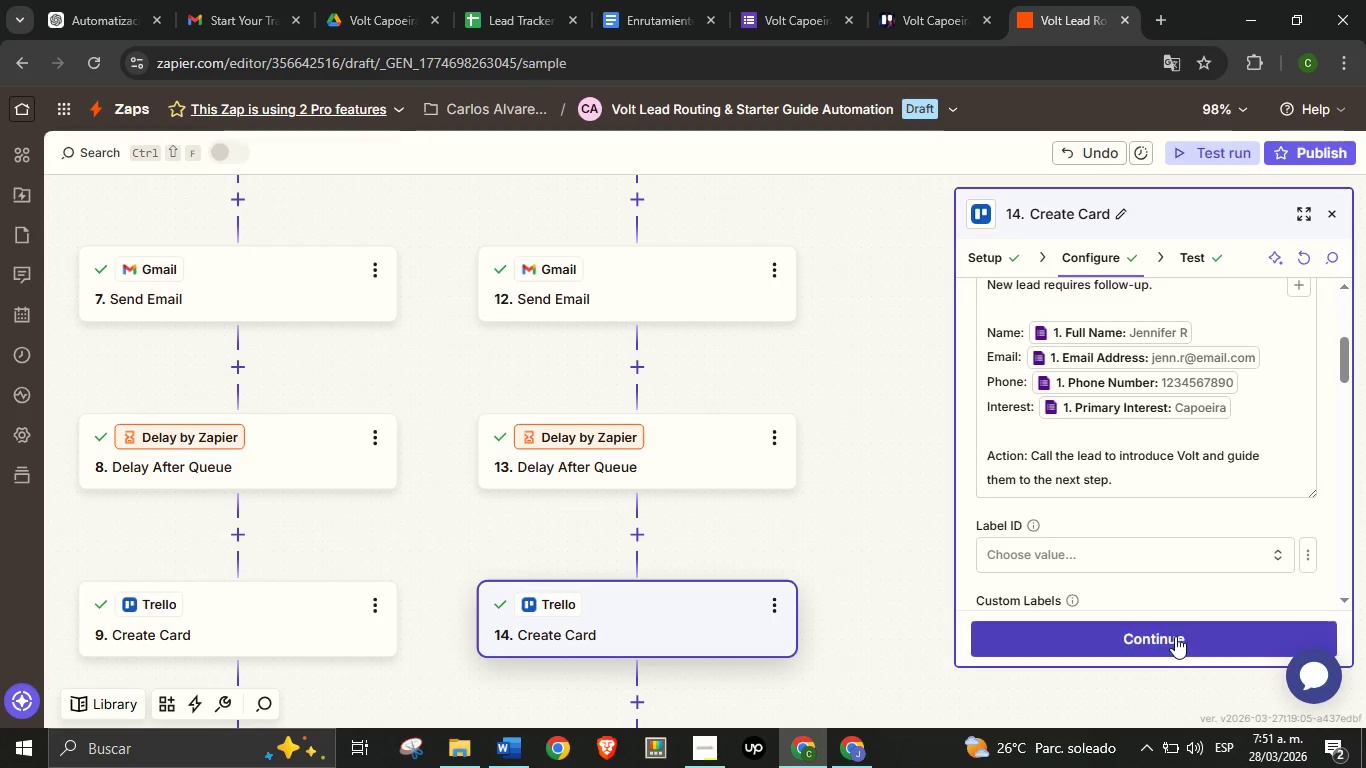 
left_click([1175, 636])
 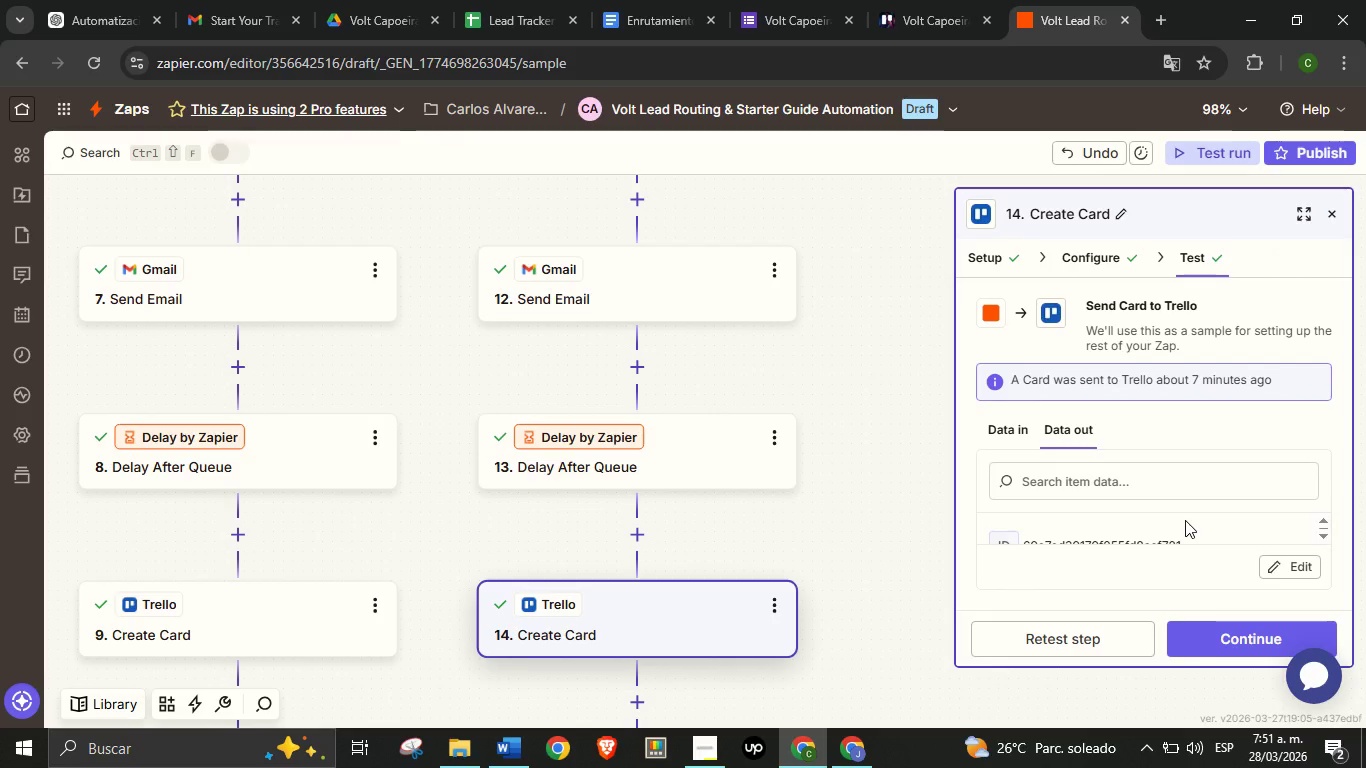 
scroll: coordinate [1185, 520], scroll_direction: down, amount: 1.0
 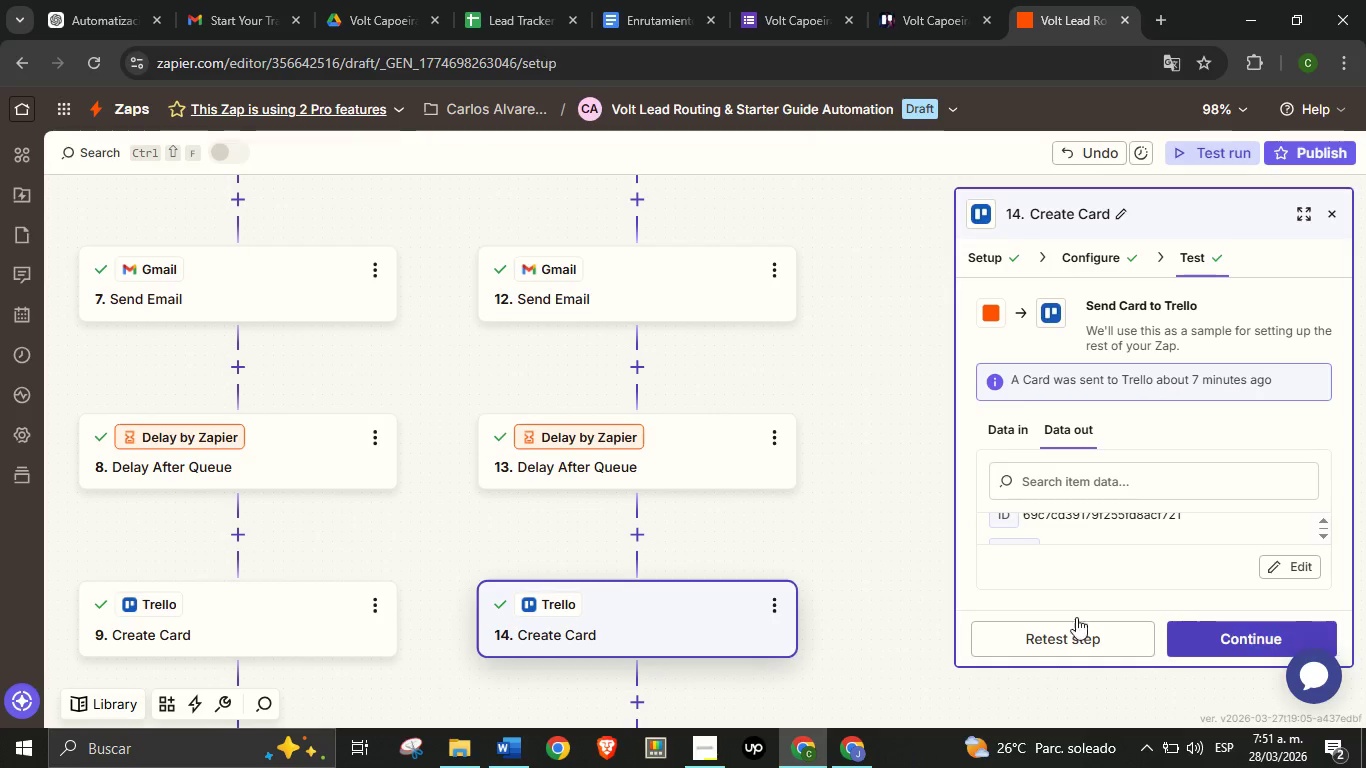 
left_click([1223, 627])
 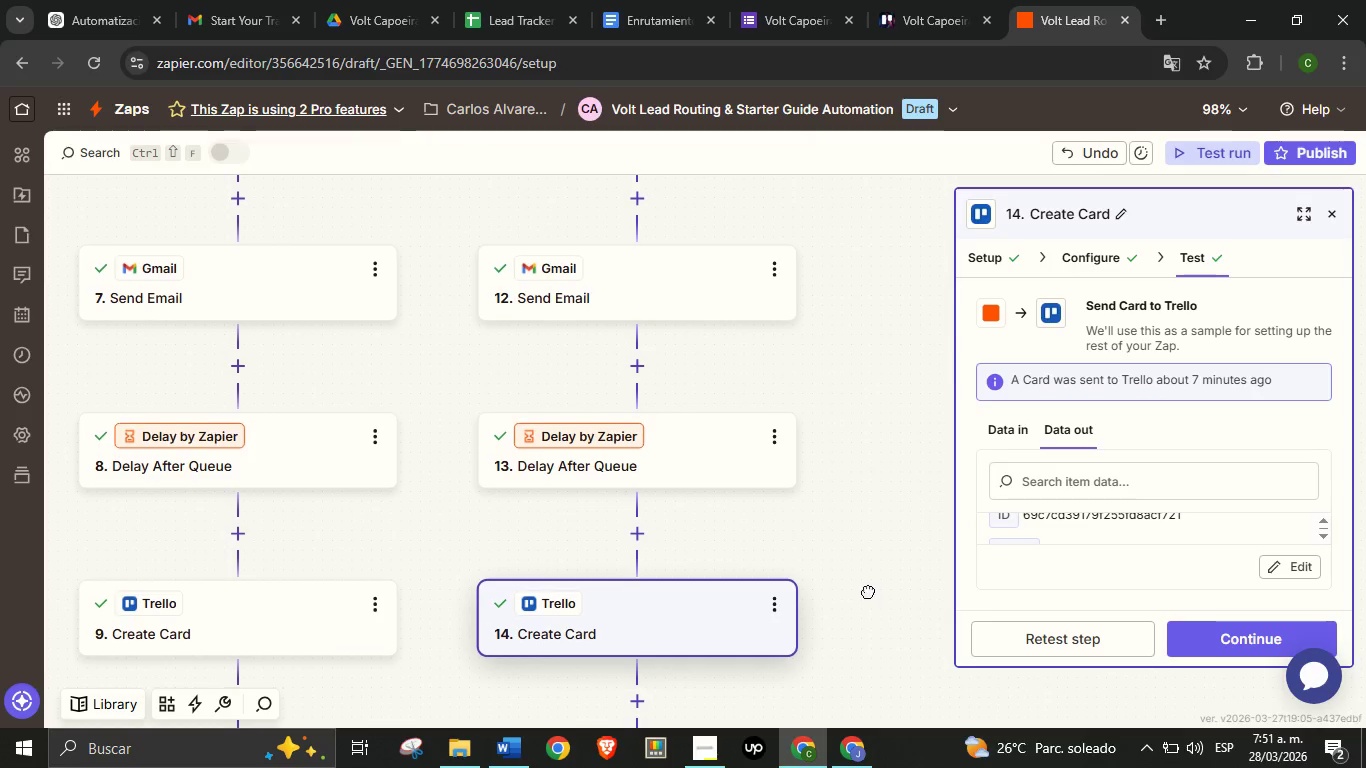 
left_click_drag(start_coordinate=[865, 630], to_coordinate=[851, 508])
 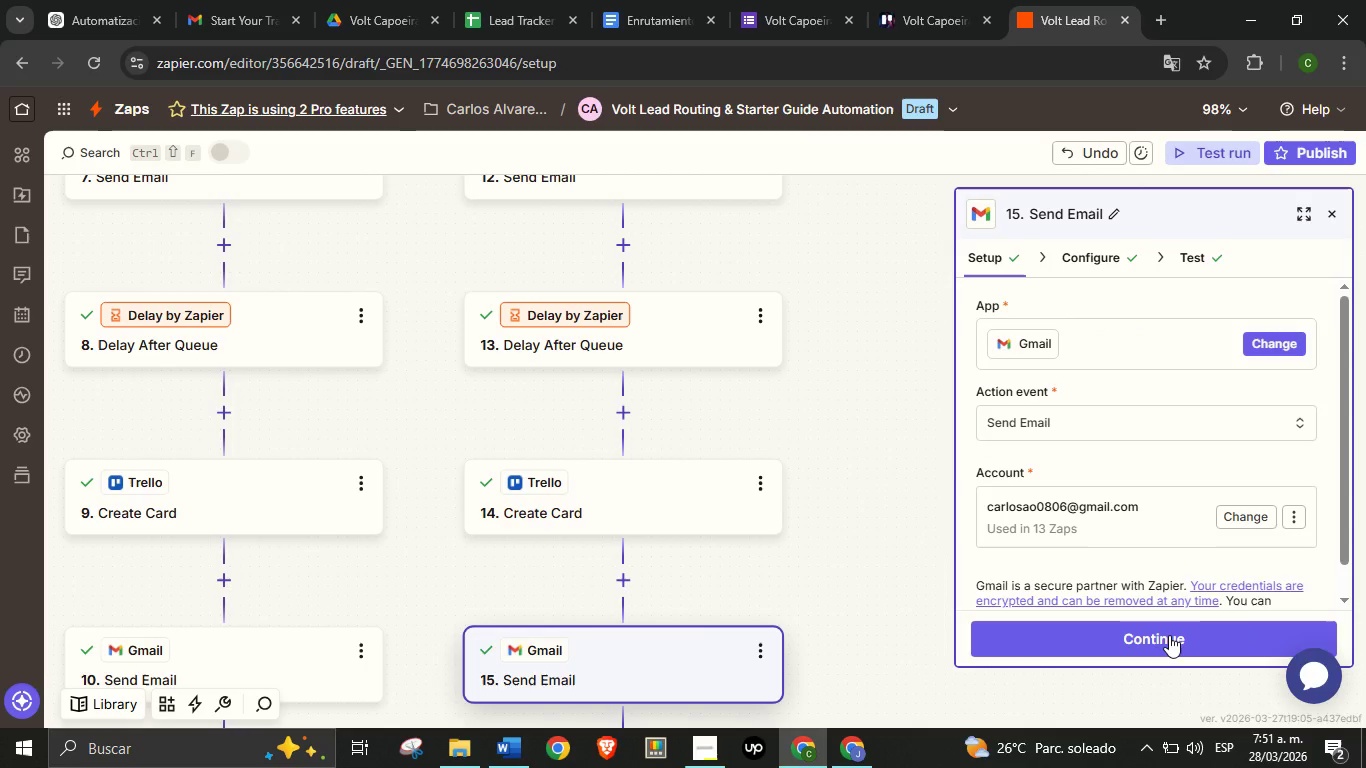 
left_click([1169, 635])
 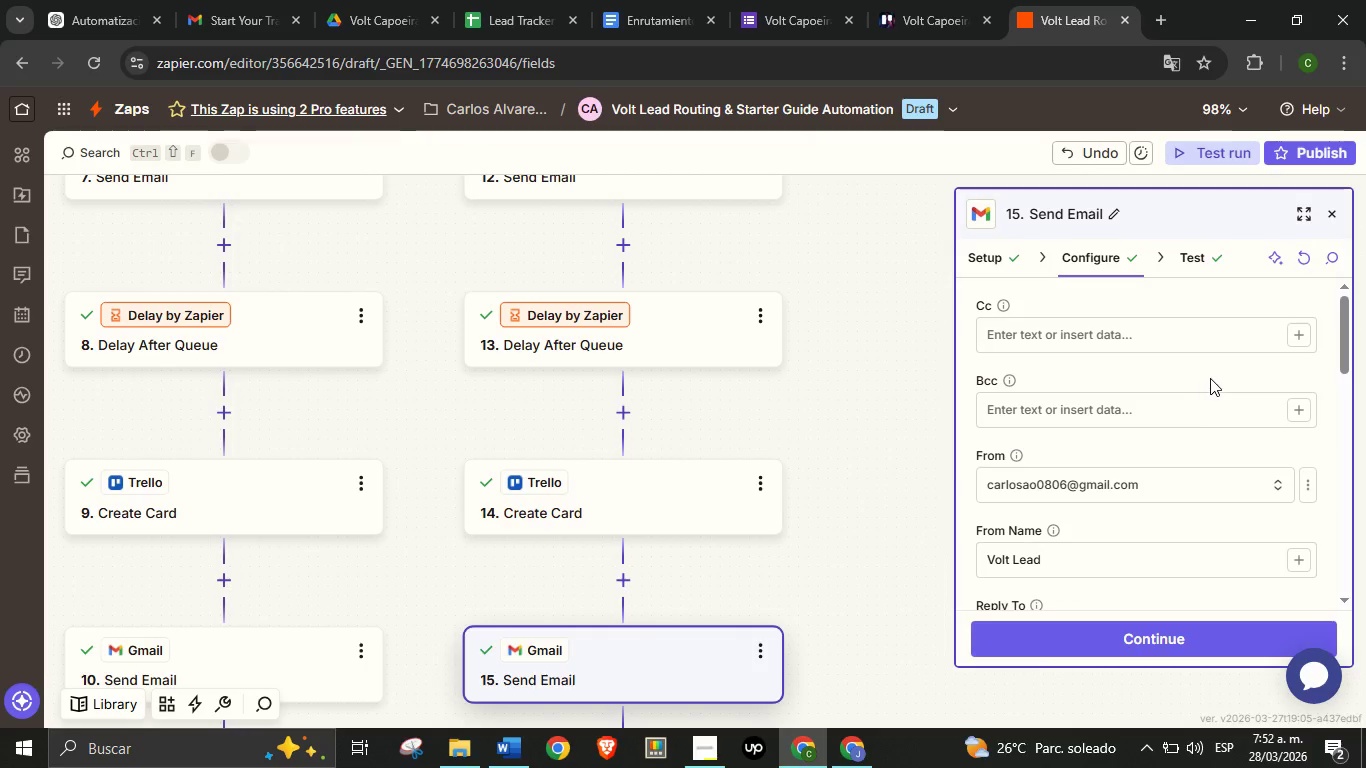 
scroll: coordinate [1212, 423], scroll_direction: down, amount: 7.0
 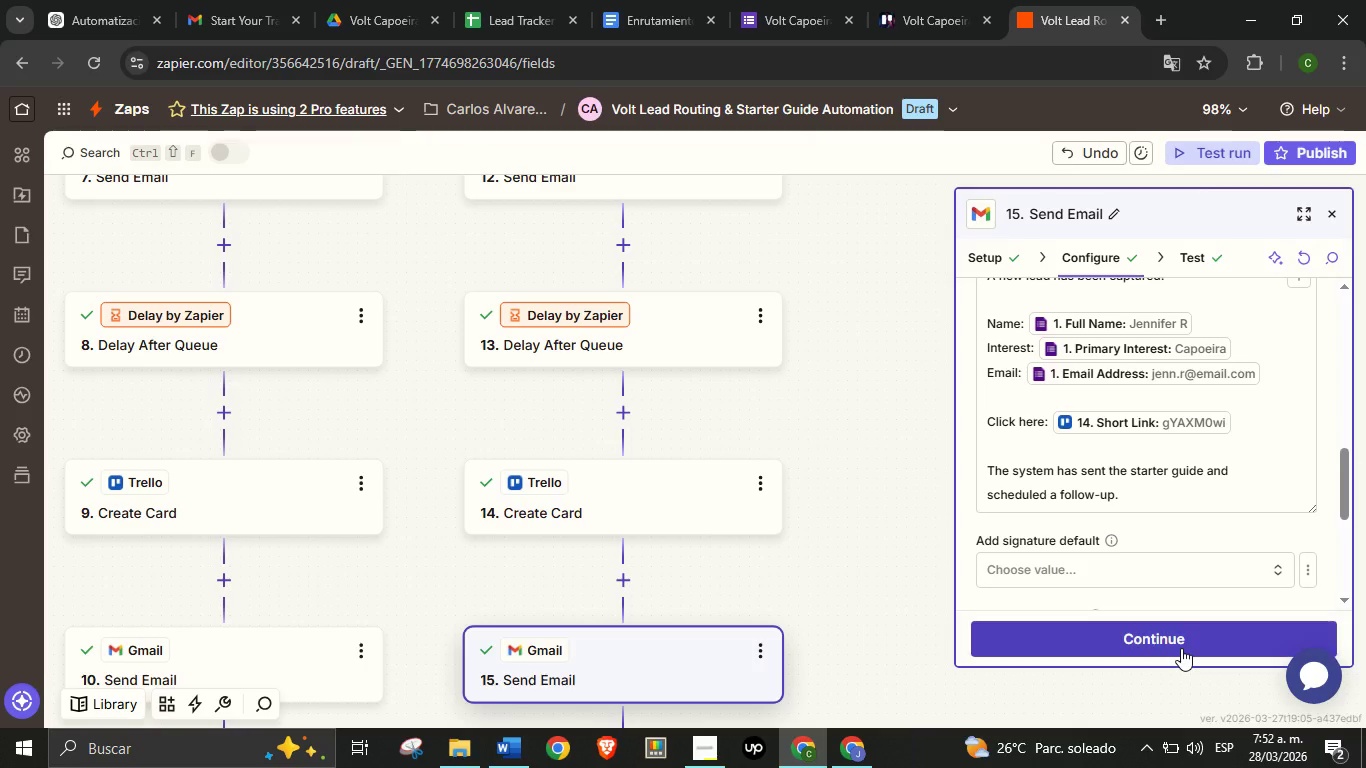 
left_click([1181, 648])
 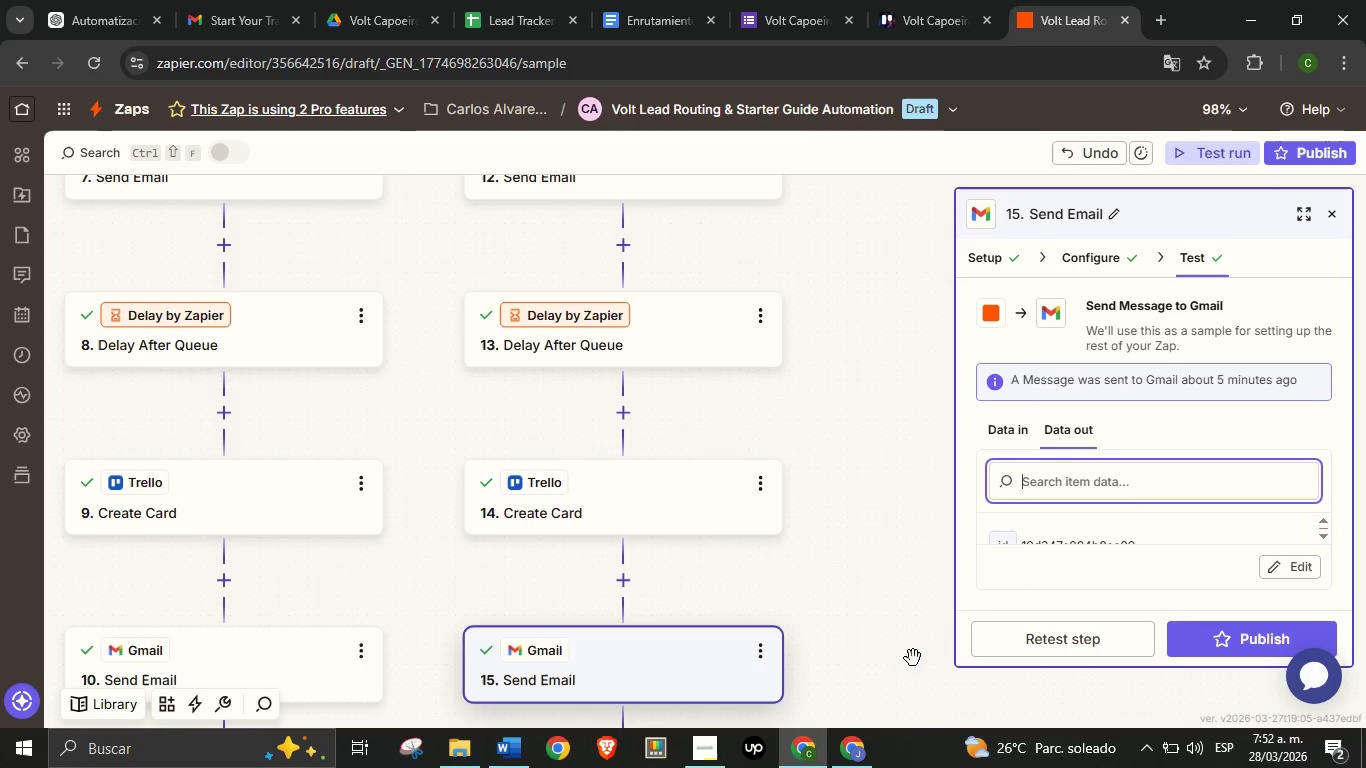 
left_click_drag(start_coordinate=[913, 658], to_coordinate=[903, 550])
 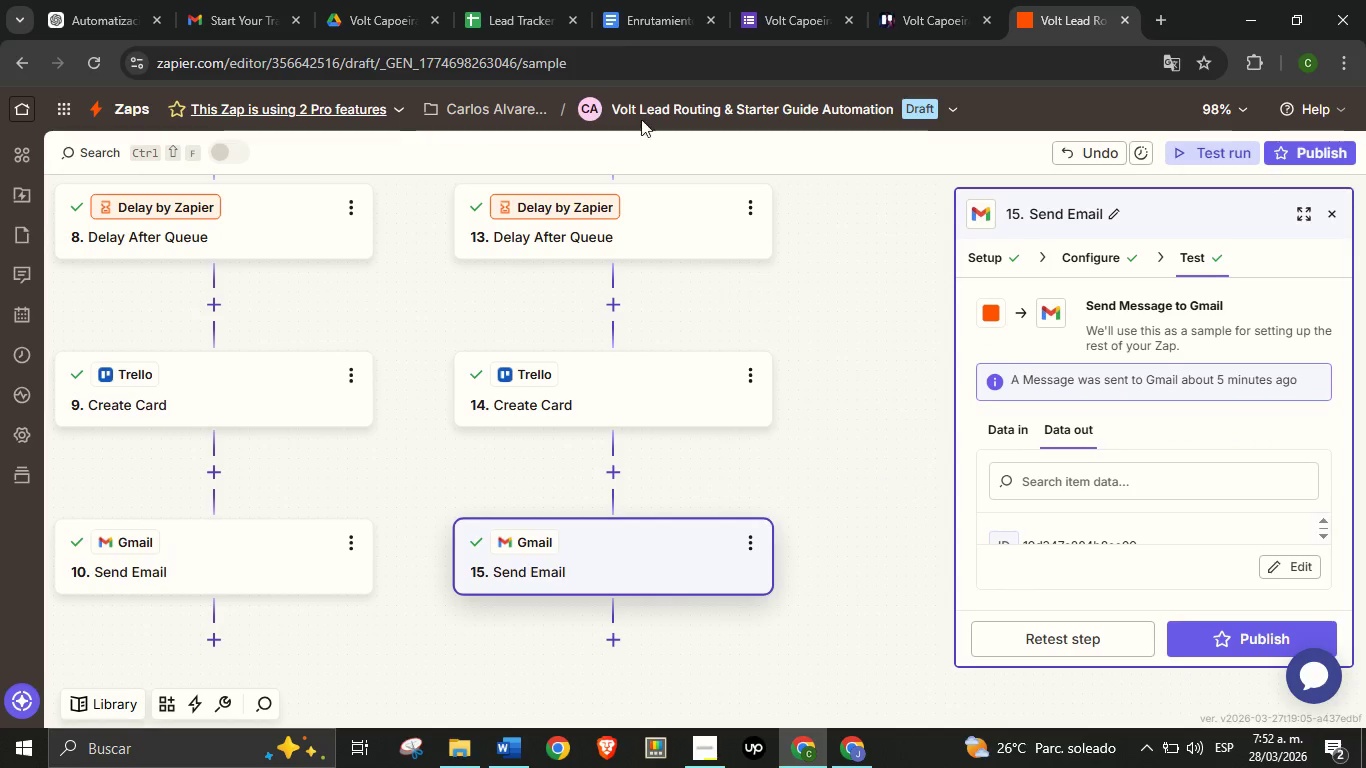 
left_click([505, 0])
 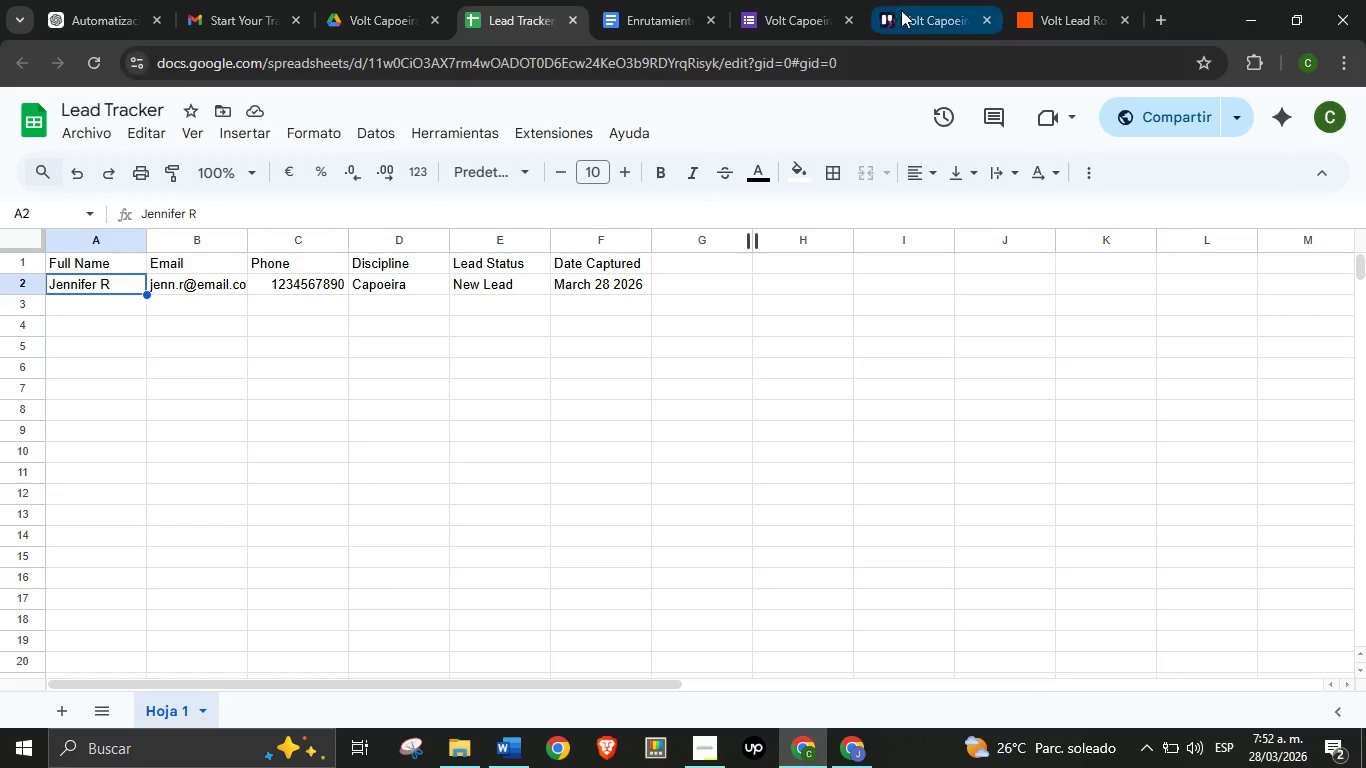 